 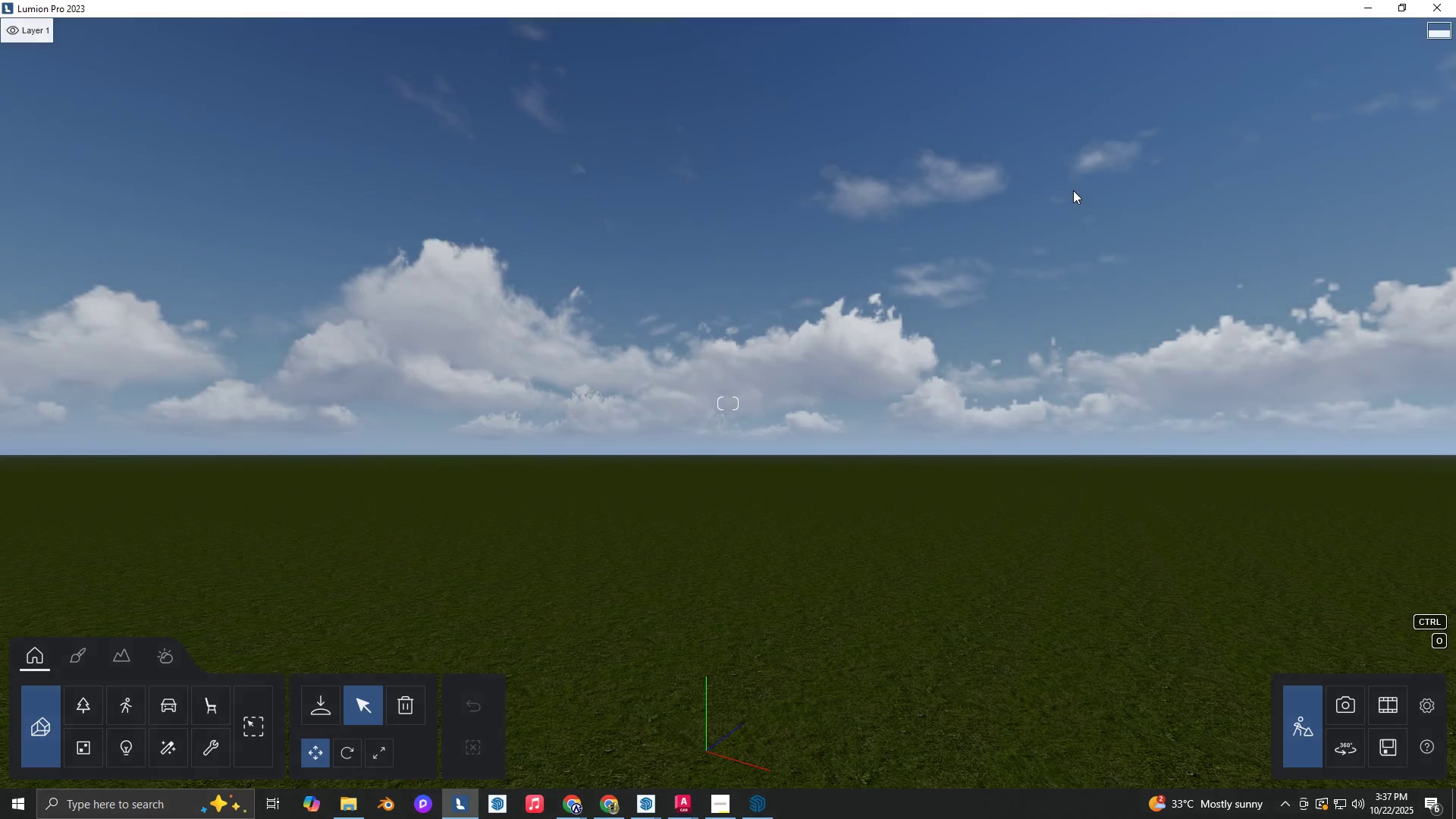 
left_click([758, 803])
 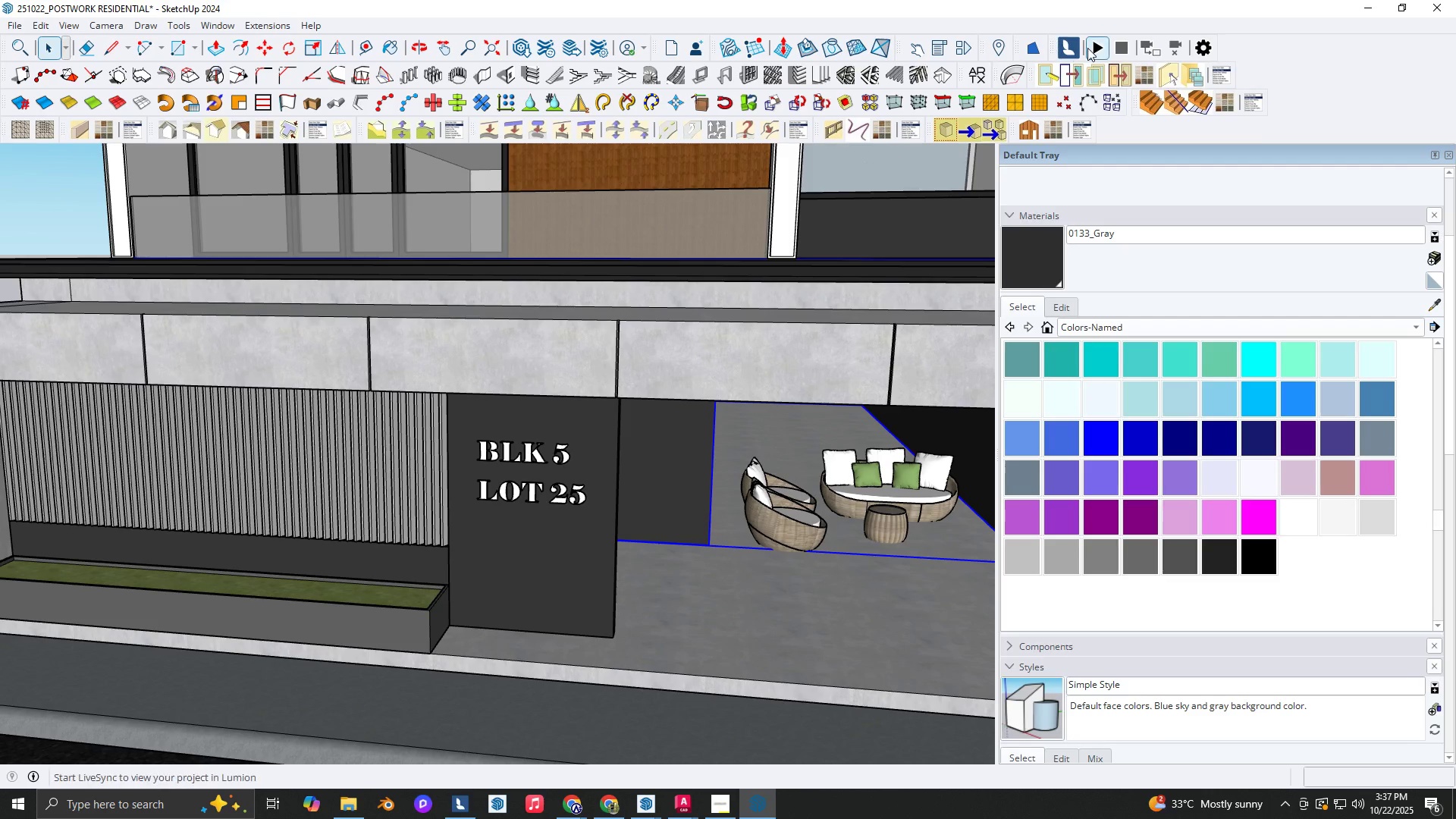 
left_click([1090, 48])
 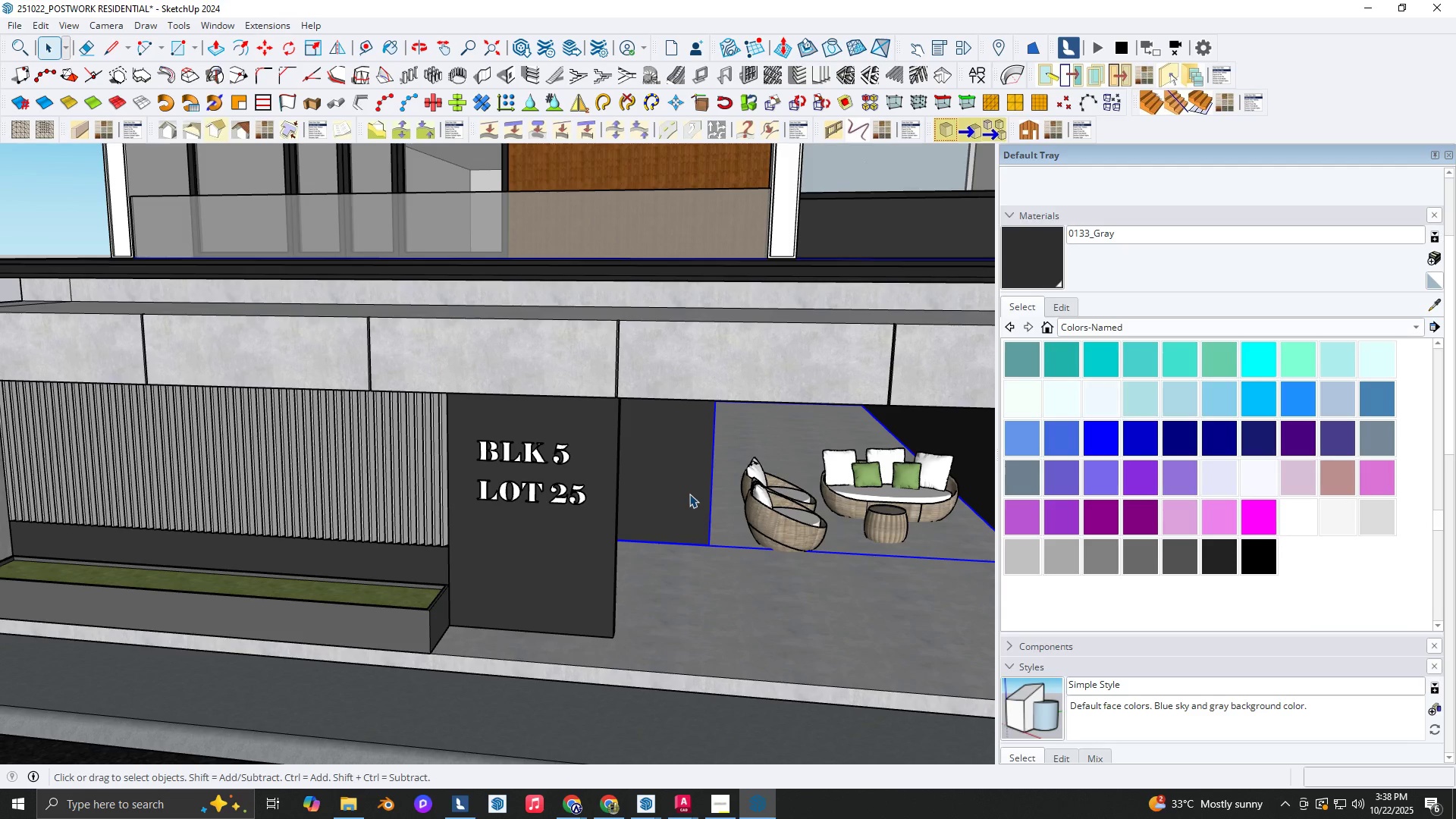 
wait(27.12)
 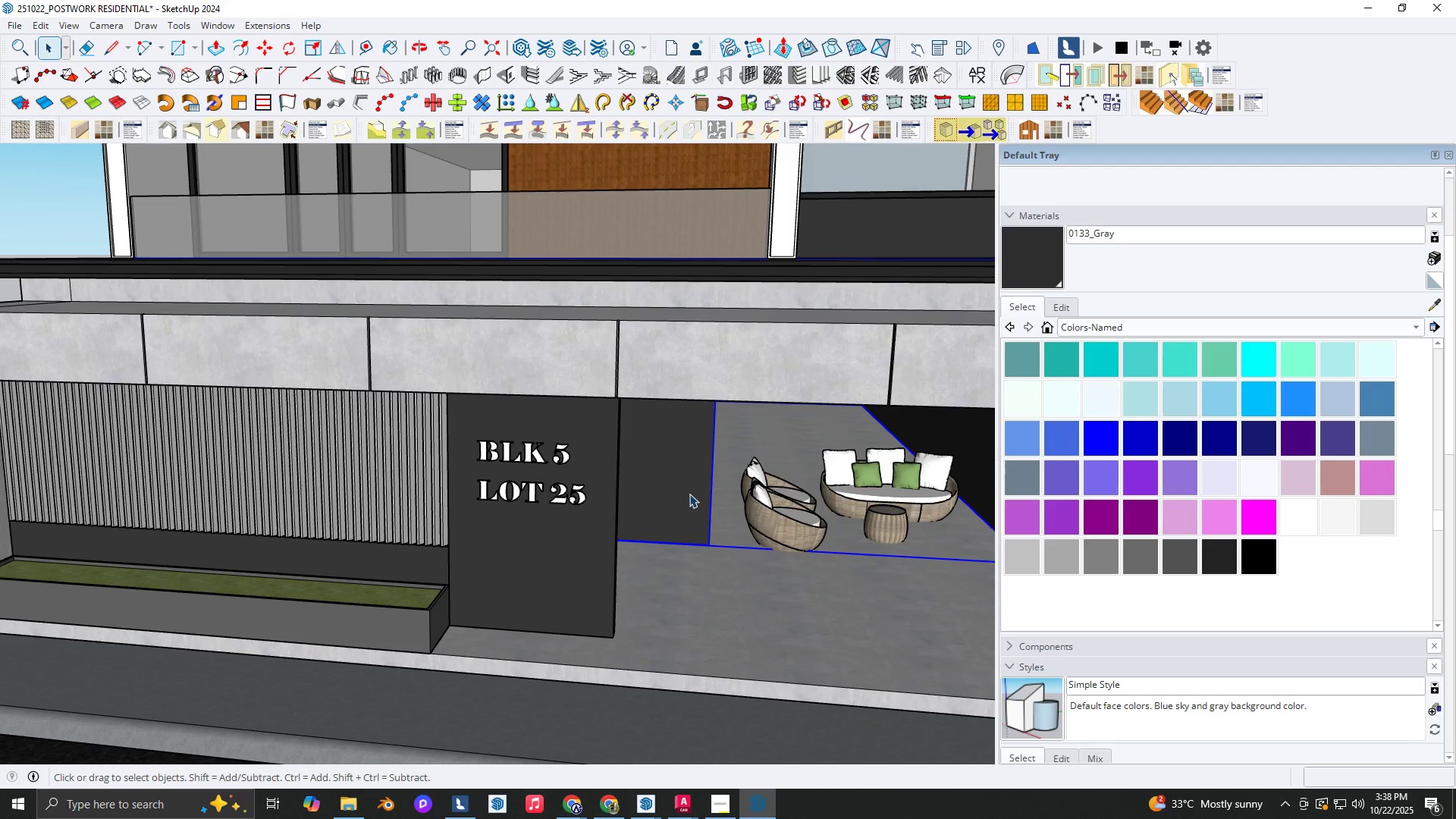 
hold_key(key=ShiftLeft, duration=0.3)
scroll: coordinate [726, 561], scroll_direction: down, amount: 4.0
 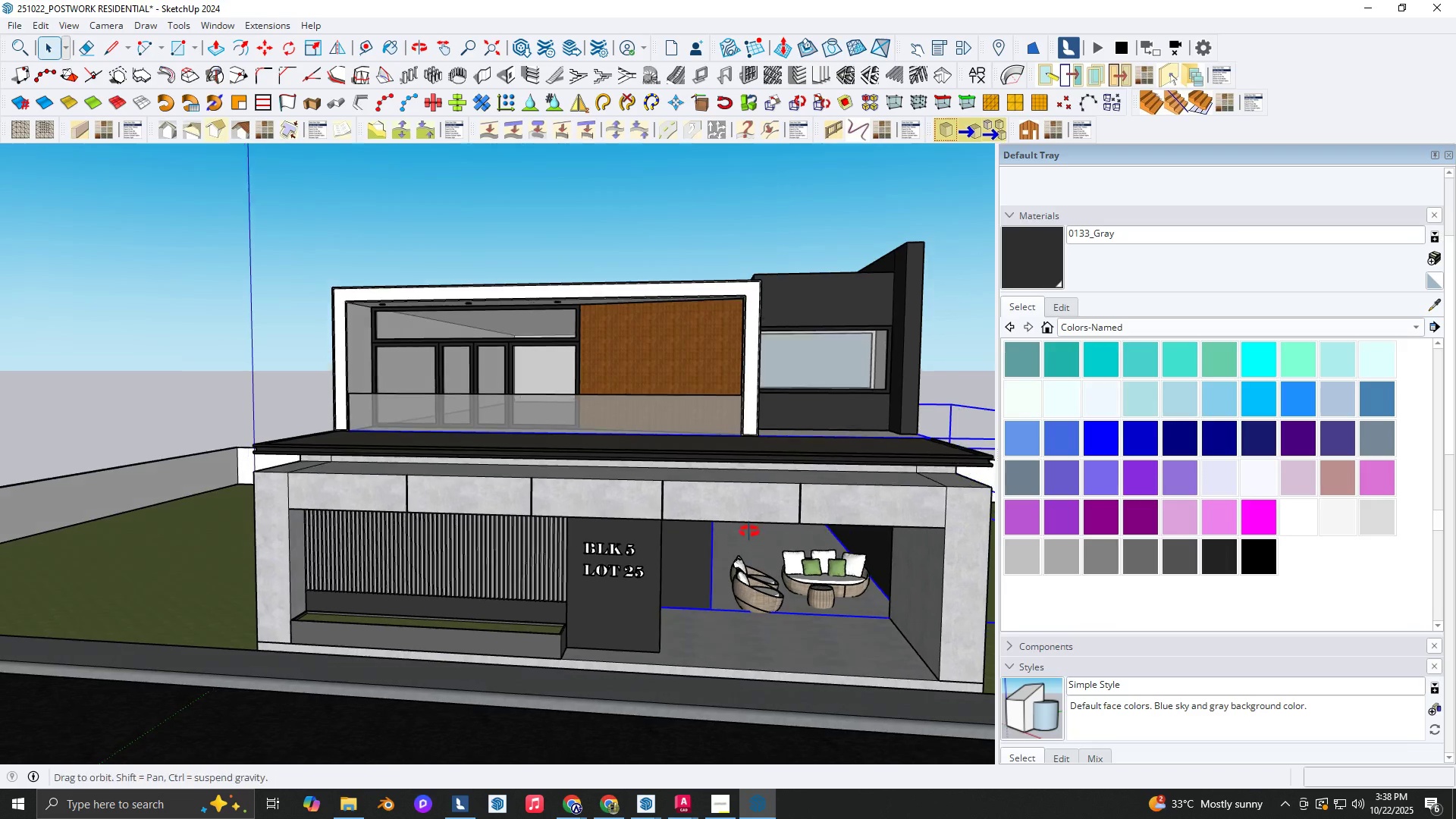 
hold_key(key=ShiftLeft, duration=0.3)
 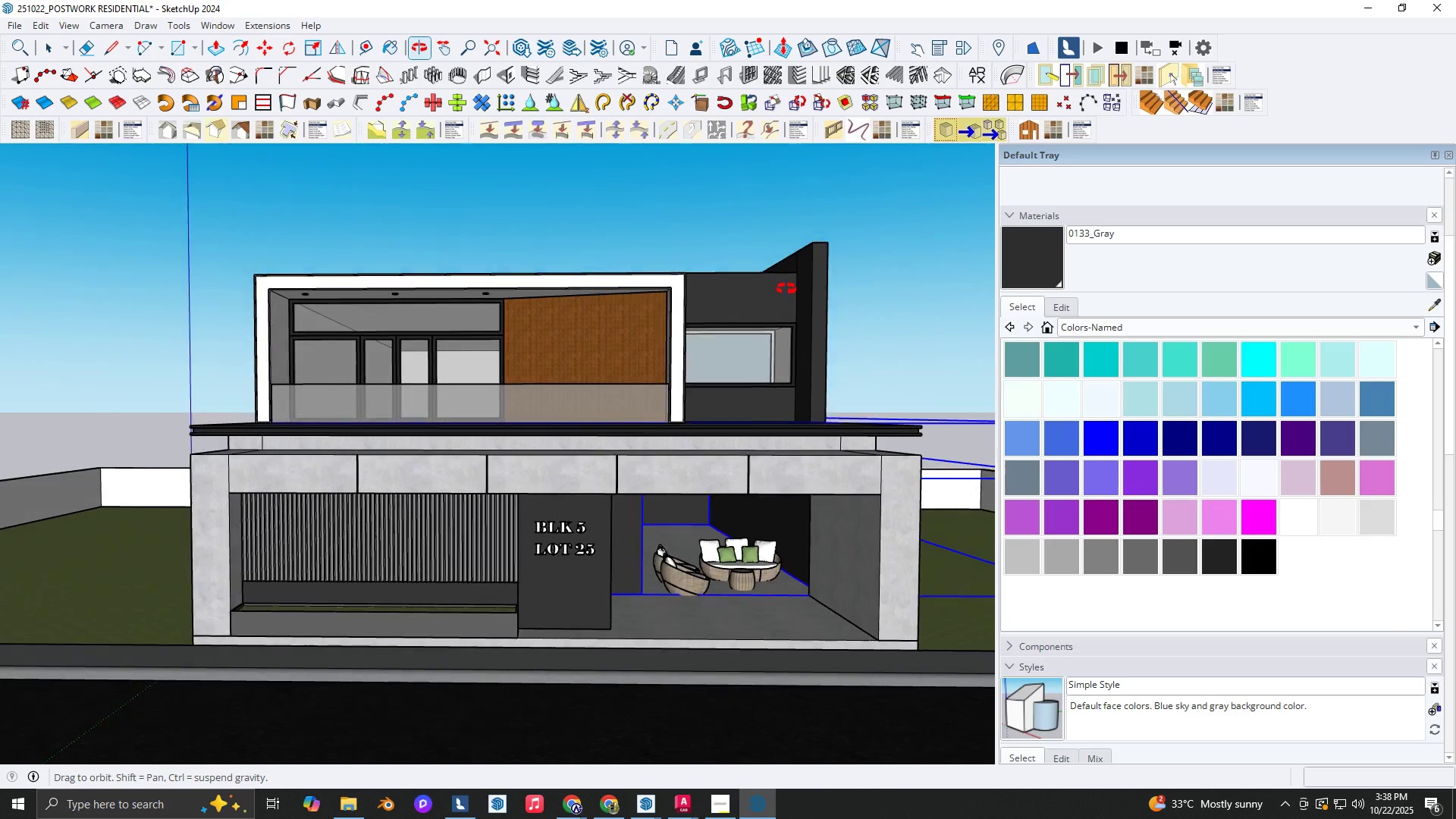 
scroll: coordinate [764, 310], scroll_direction: up, amount: 2.0
 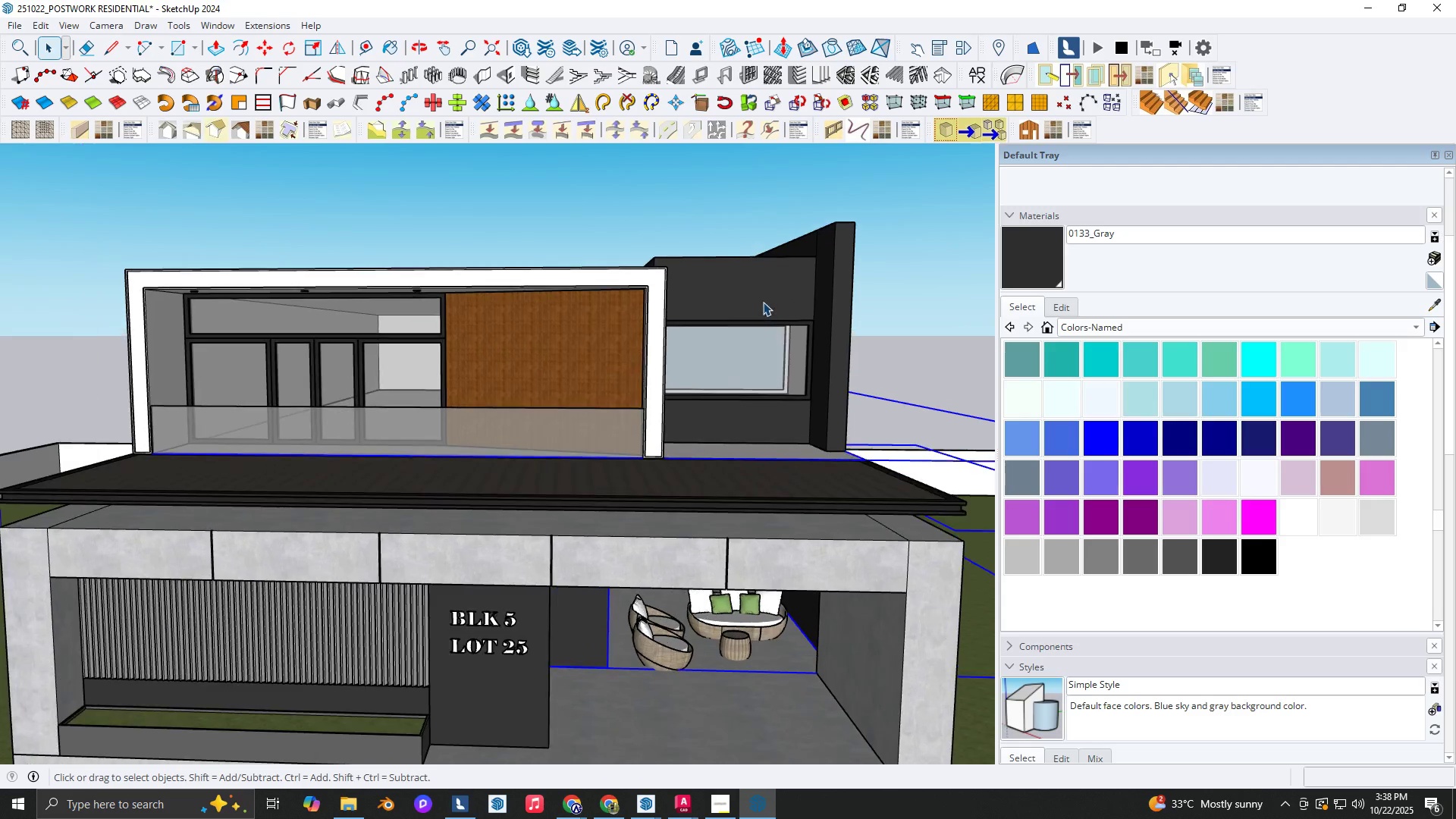 
key(Space)
 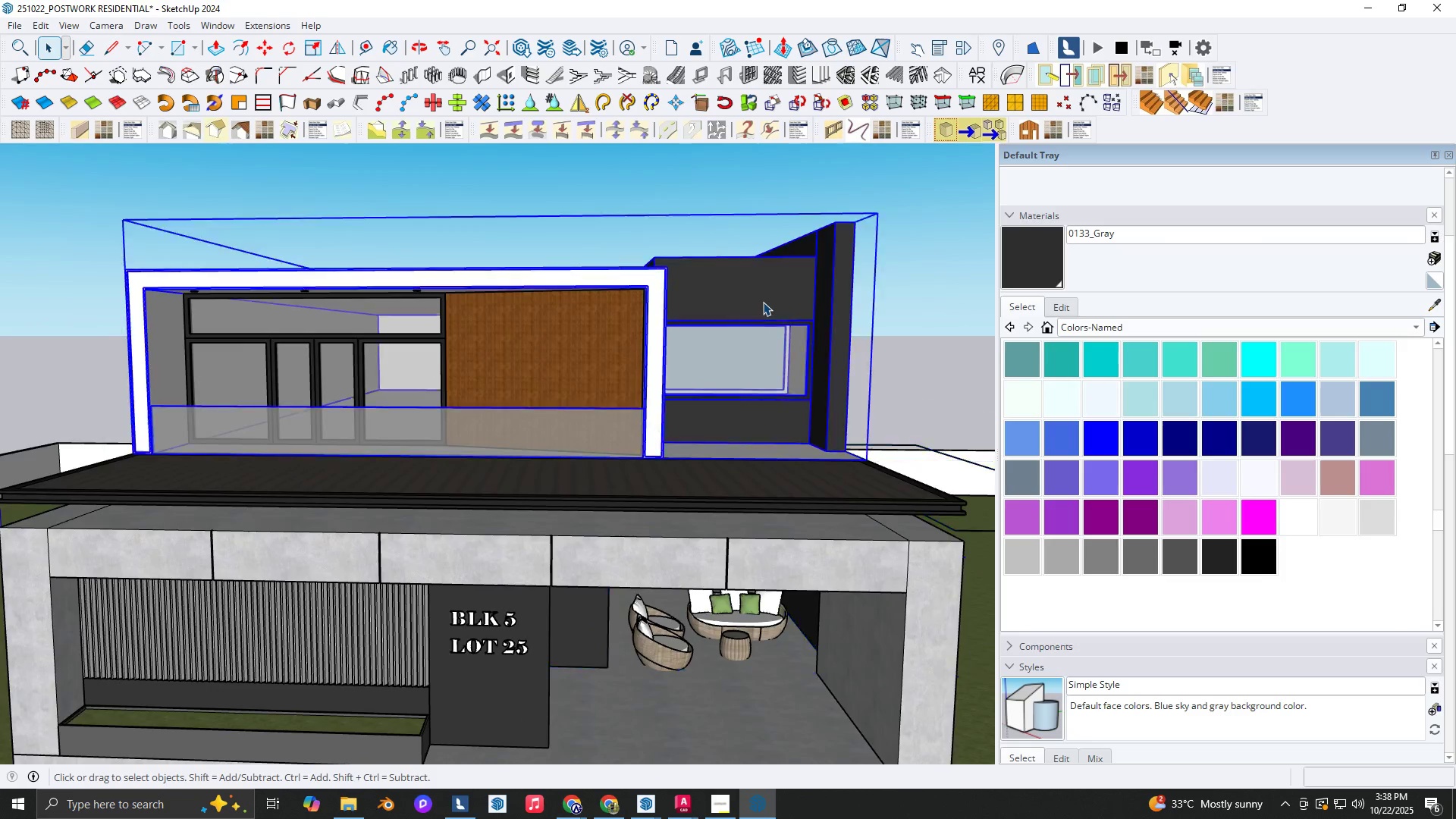 
double_click([763, 302])
 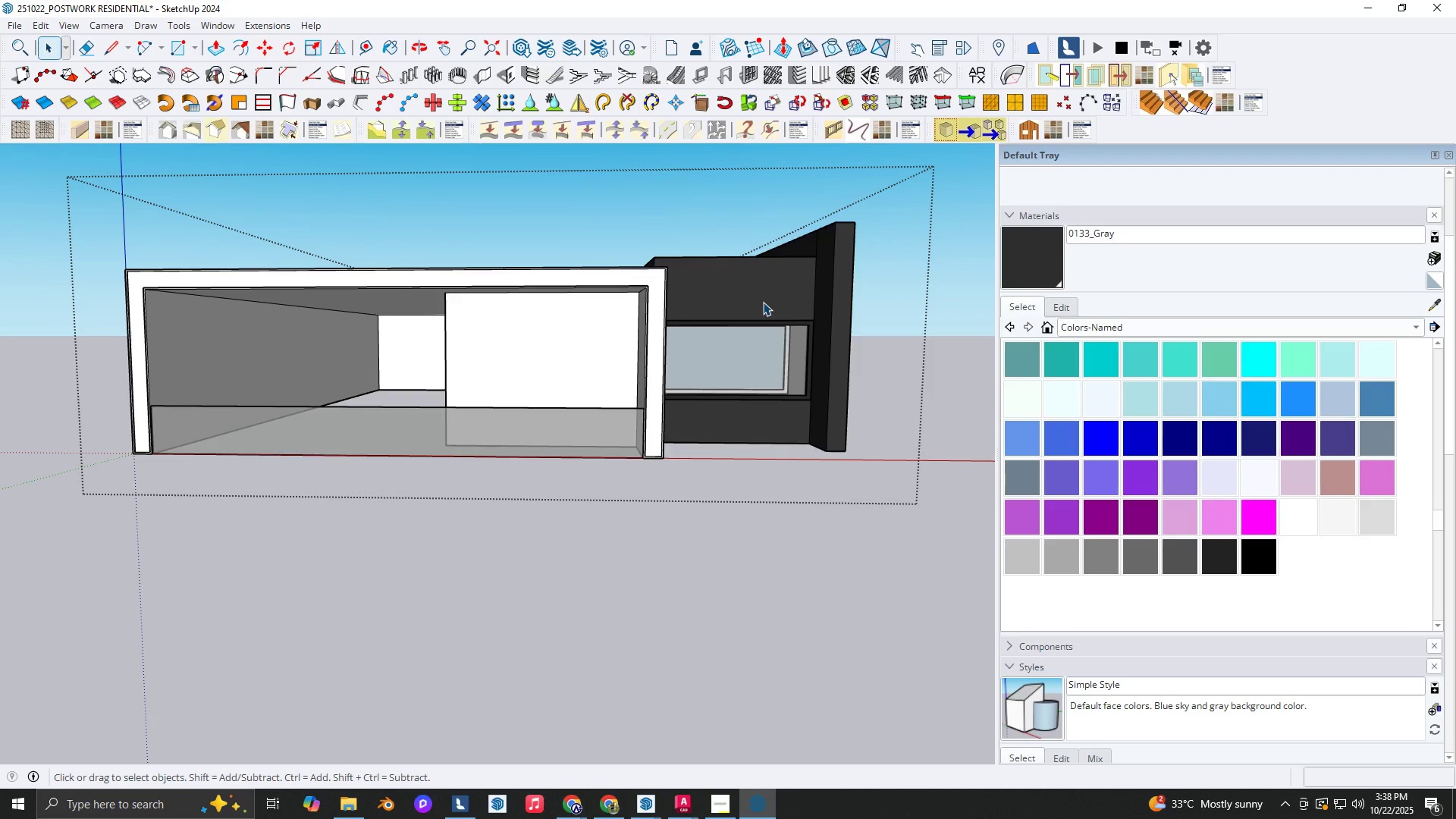 
triple_click([763, 302])
 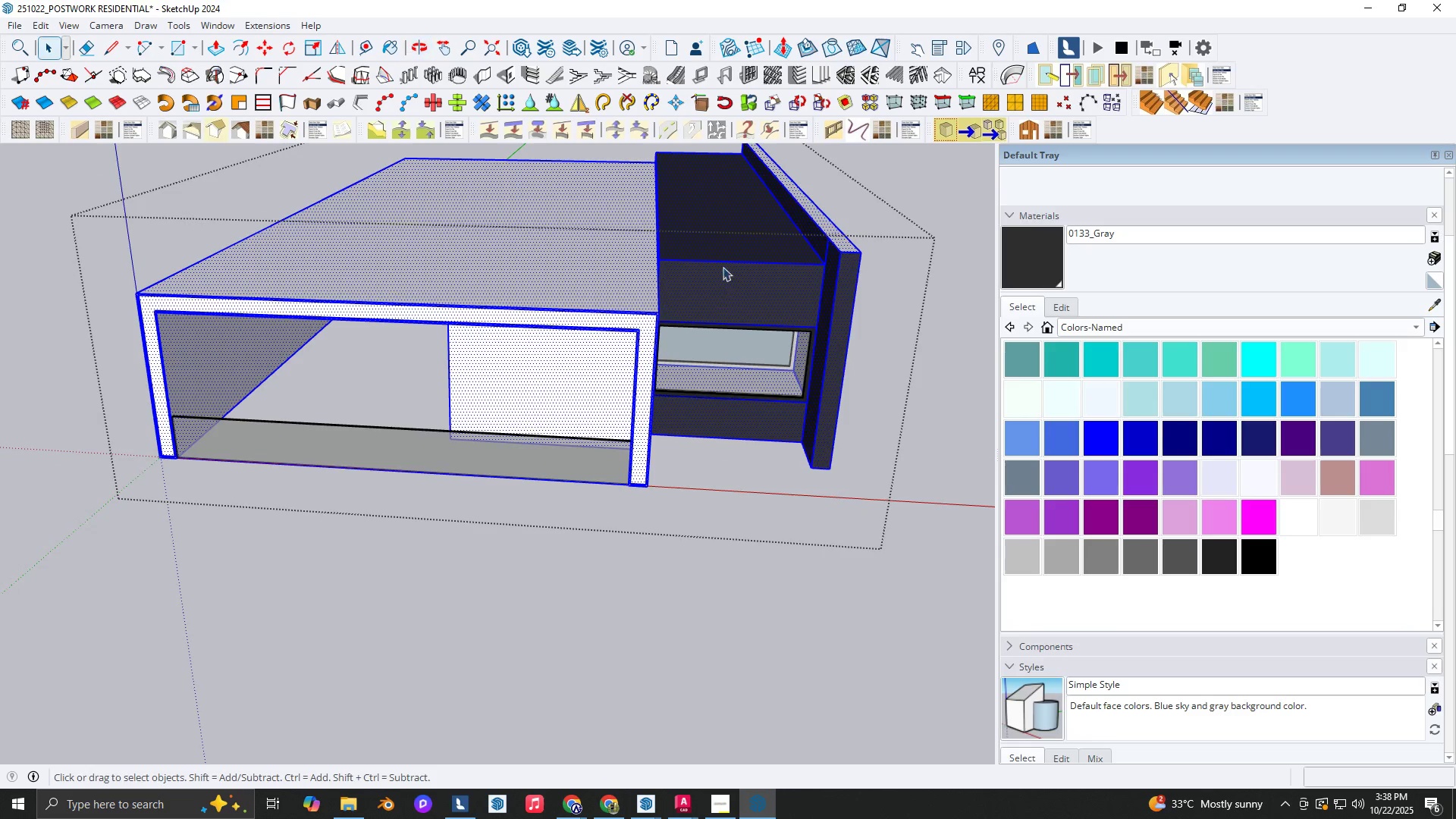 
left_click([720, 257])
 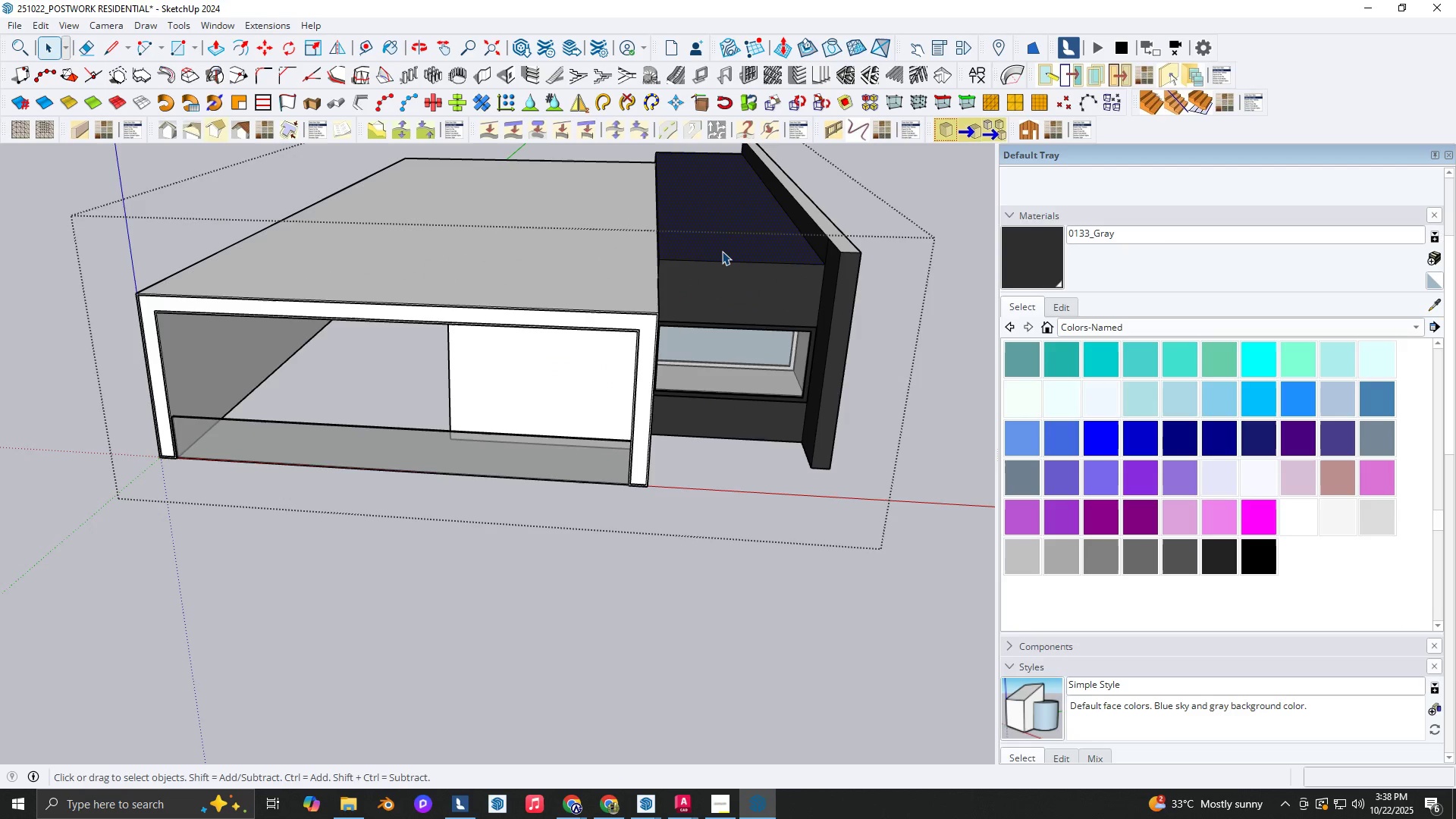 
type(OP2)
key(Backspace)
type(1.5)
key(NumpadEnter)
key(Escape)
 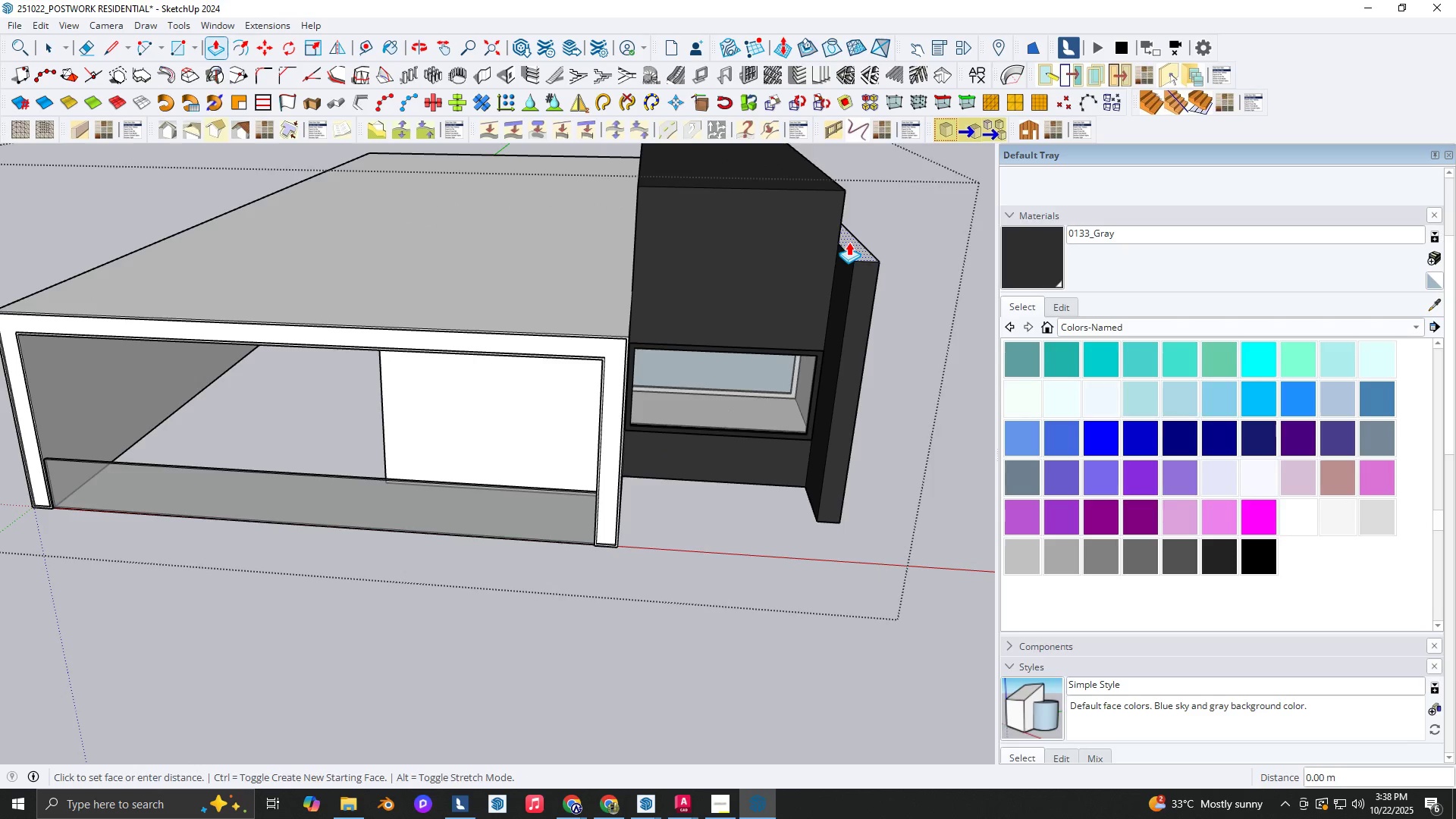 
scroll: coordinate [785, 214], scroll_direction: up, amount: 2.0
 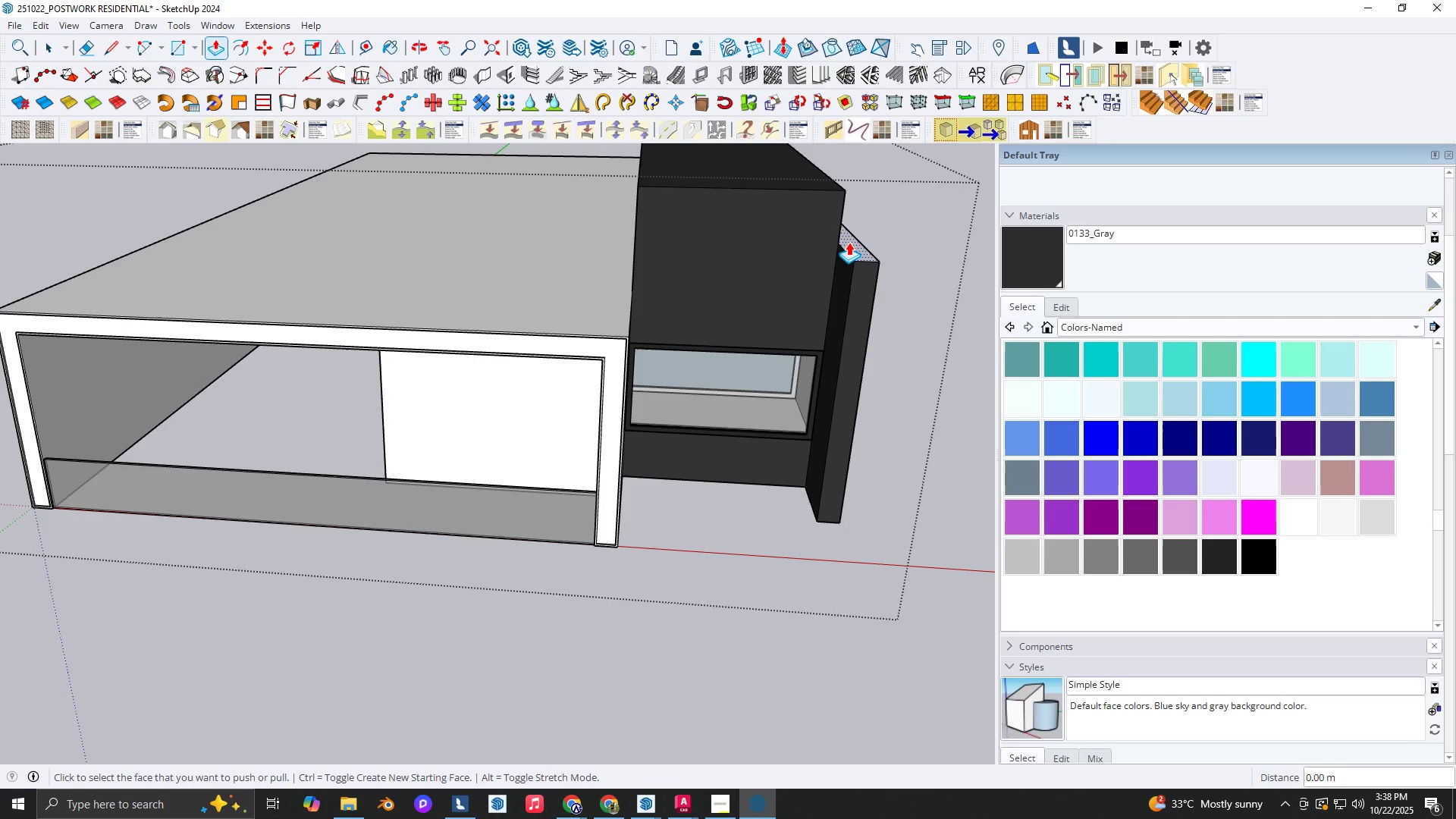 
double_click([849, 242])
 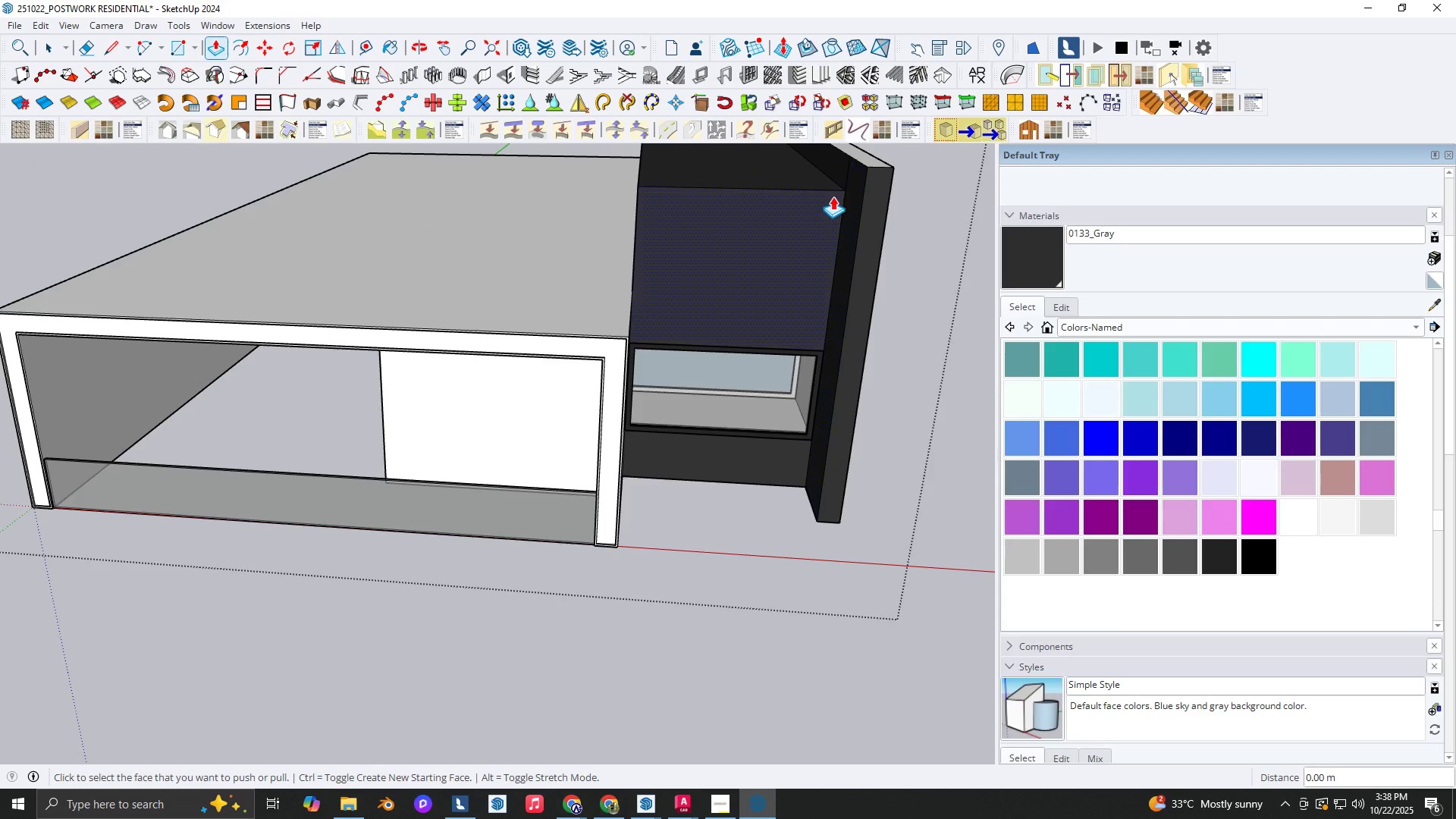 
key(Shift+ShiftLeft)
 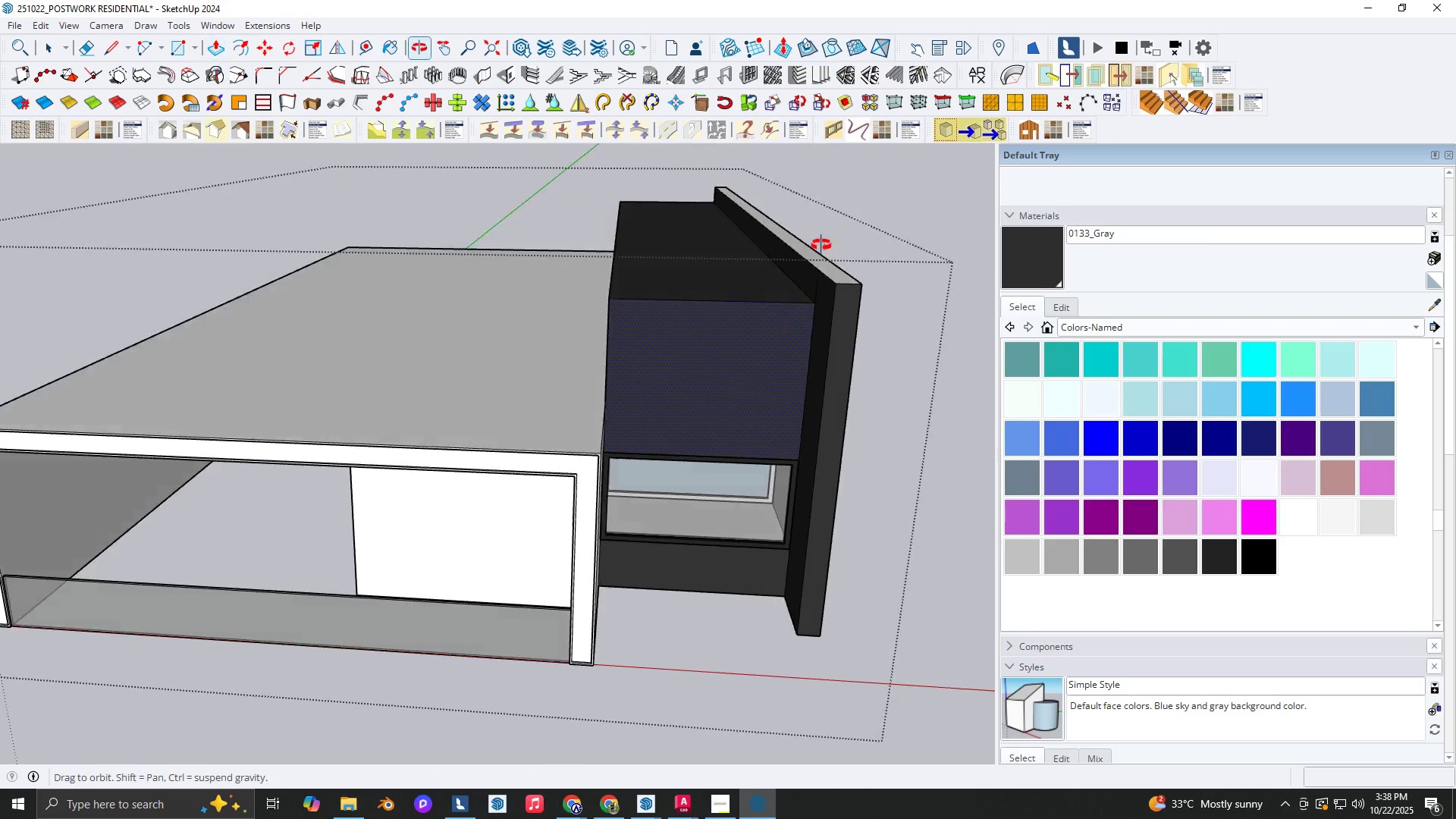 
scroll: coordinate [818, 235], scroll_direction: down, amount: 2.0
 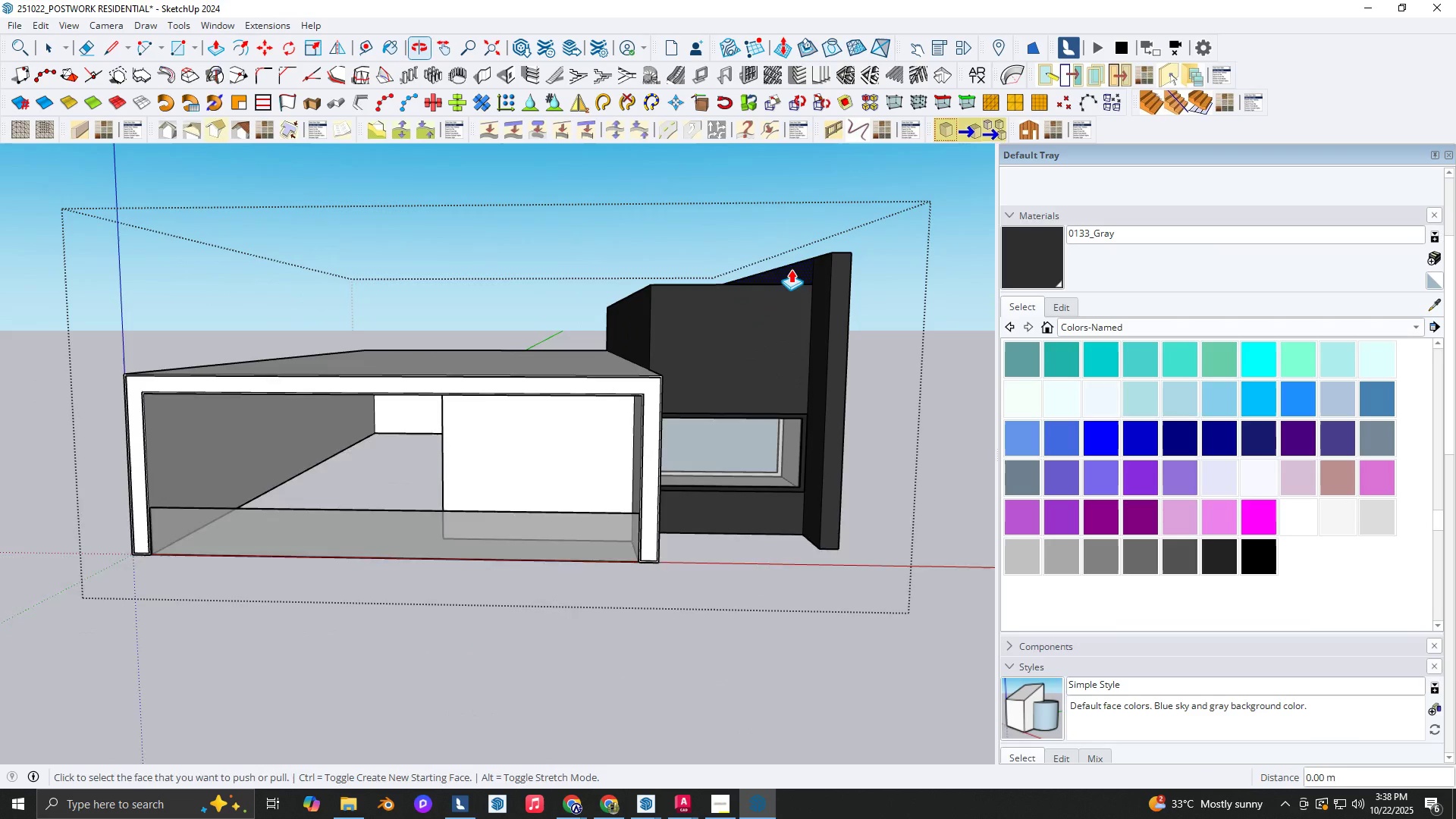 
key(Backquote)
 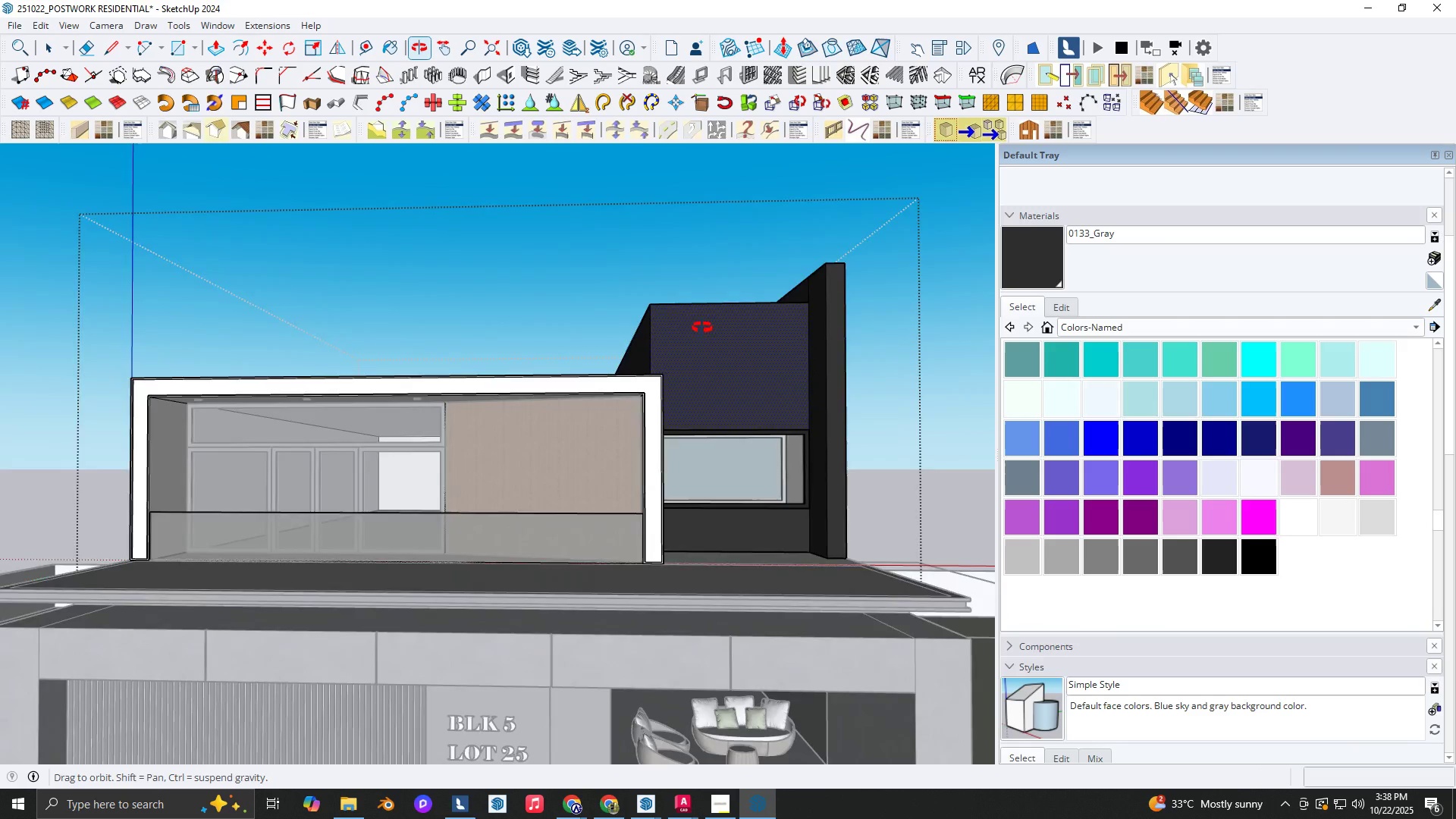 
scroll: coordinate [712, 266], scroll_direction: up, amount: 3.0
 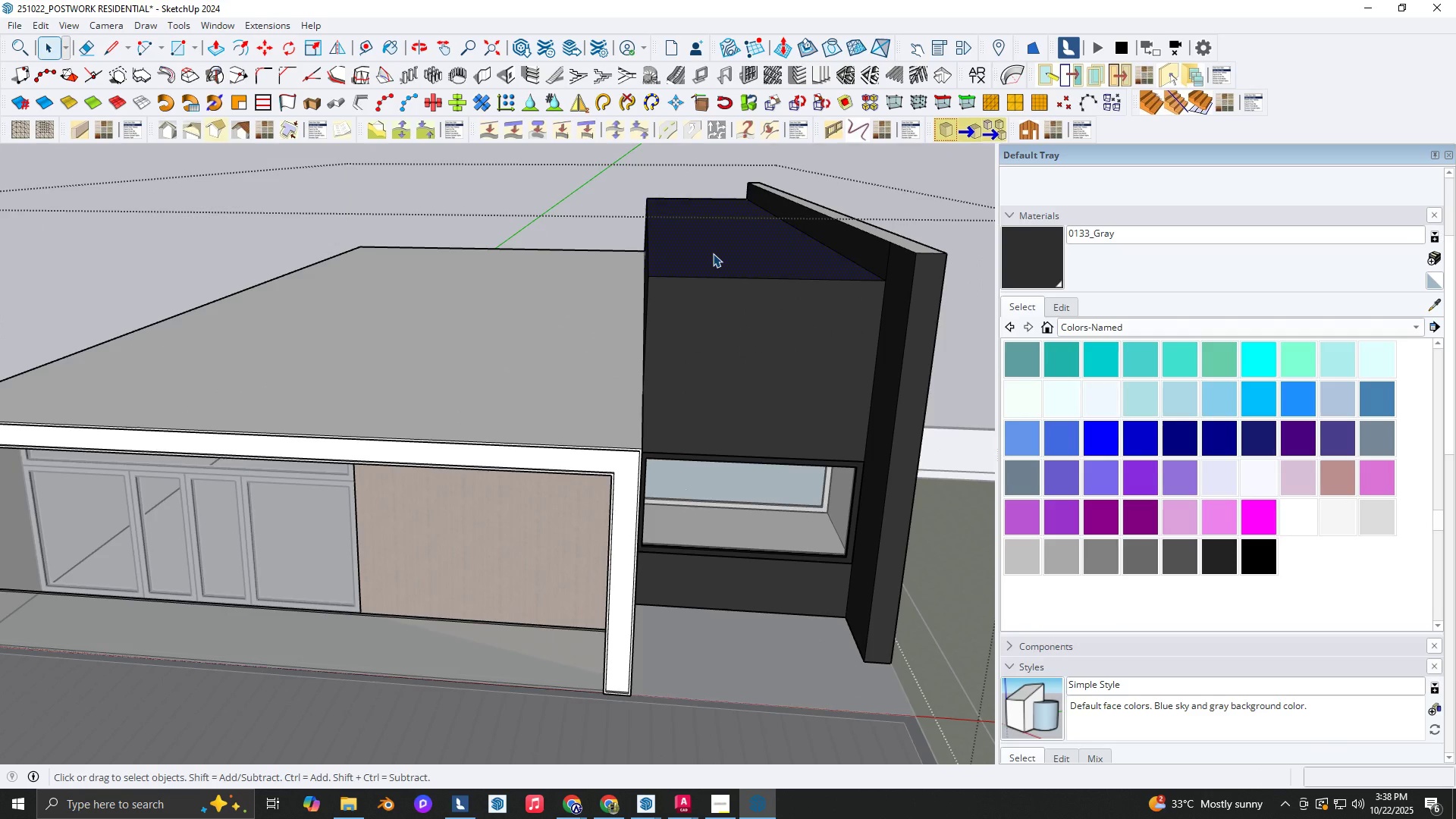 
key(Space)
 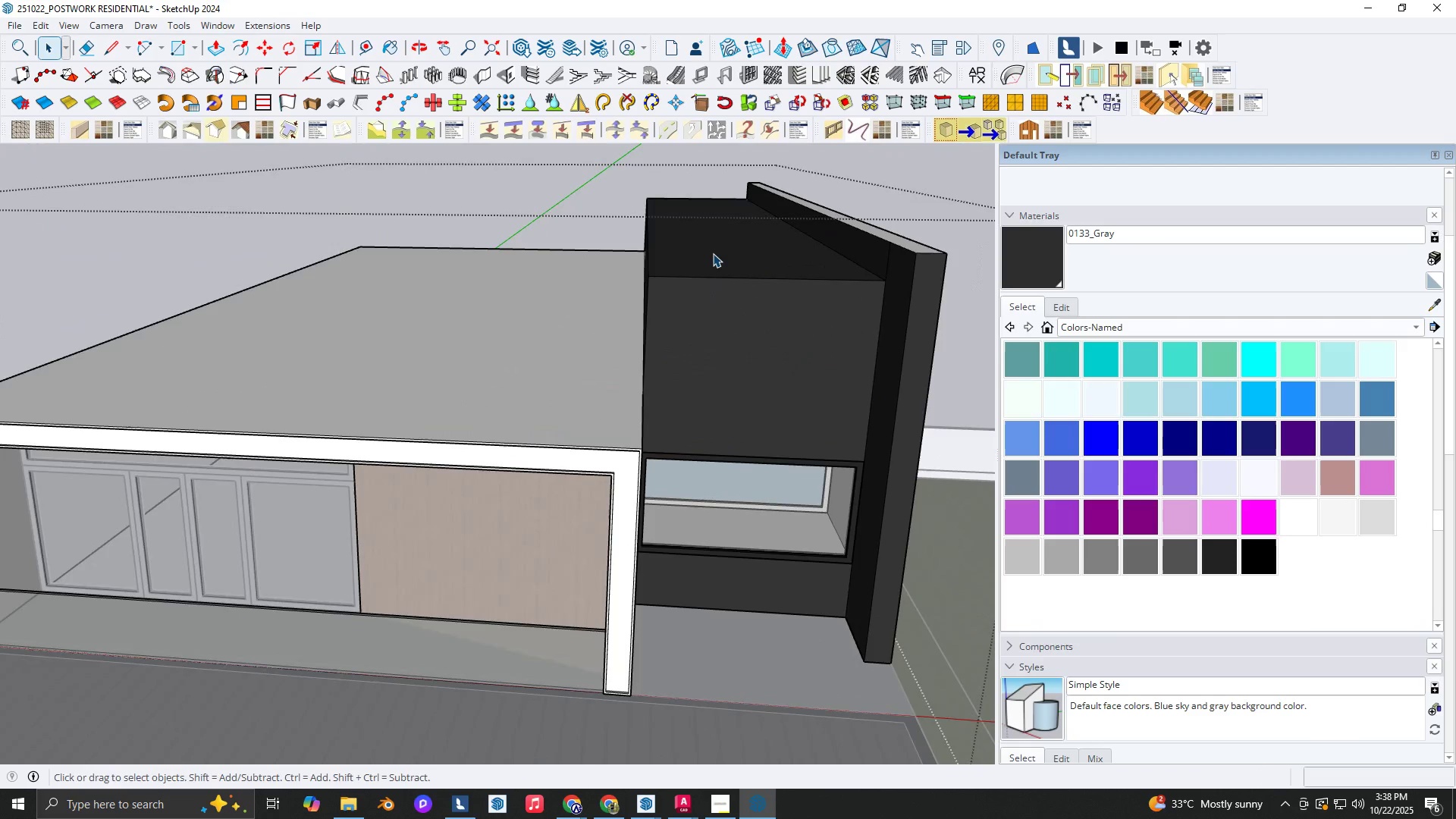 
left_click([713, 253])
 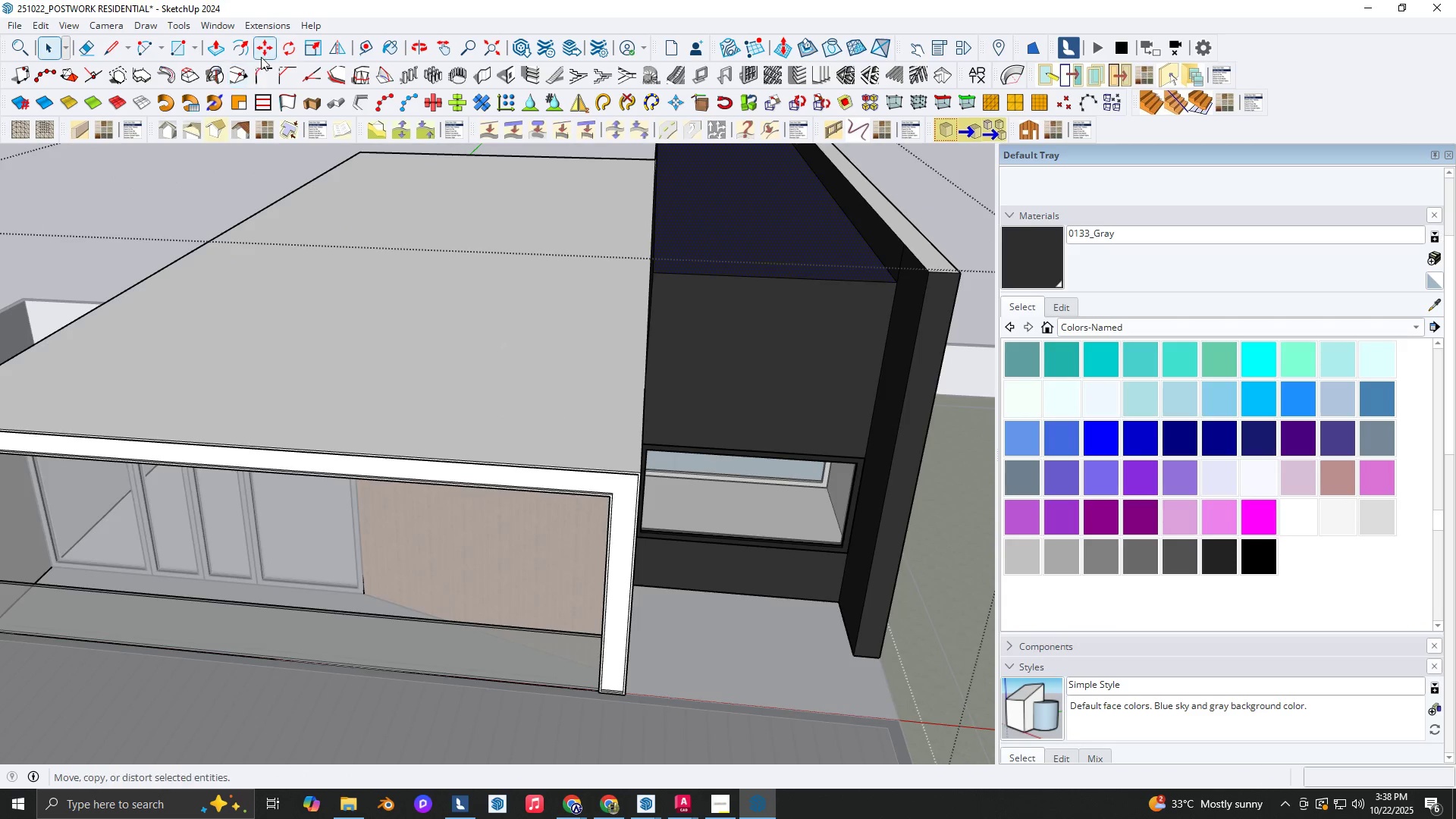 
left_click([236, 44])
 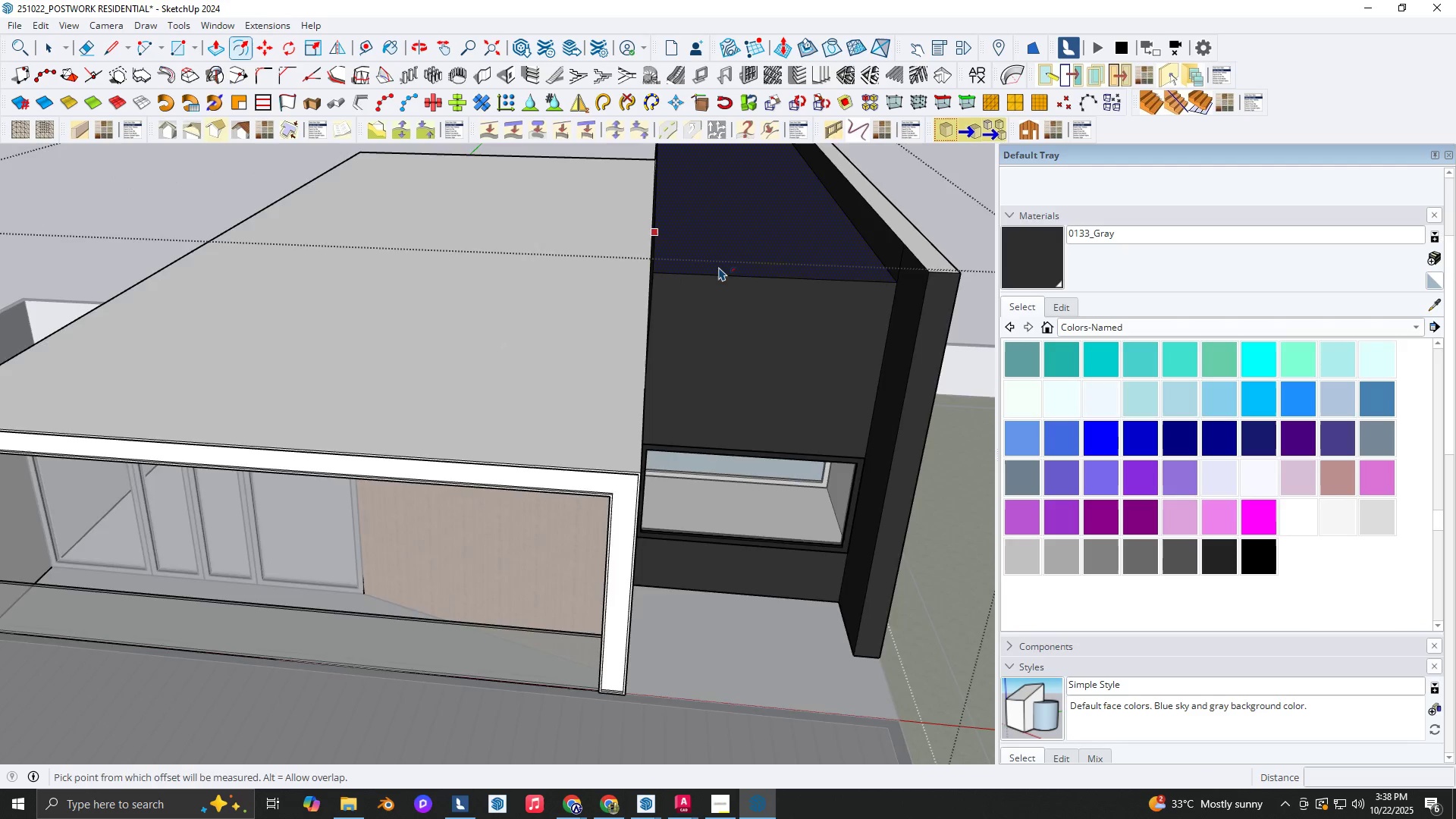 
scroll: coordinate [719, 267], scroll_direction: up, amount: 3.0
 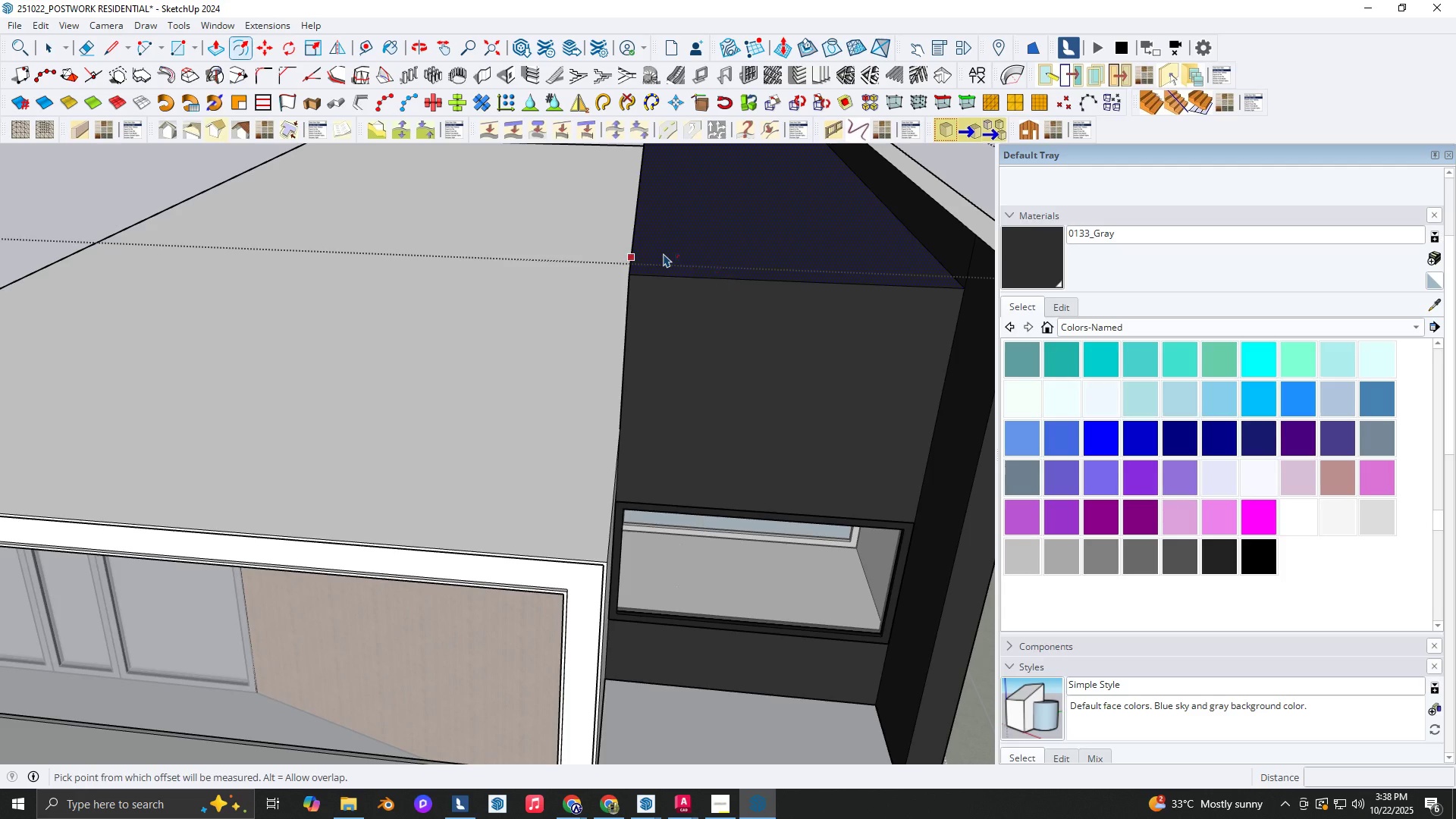 
left_click([664, 253])
 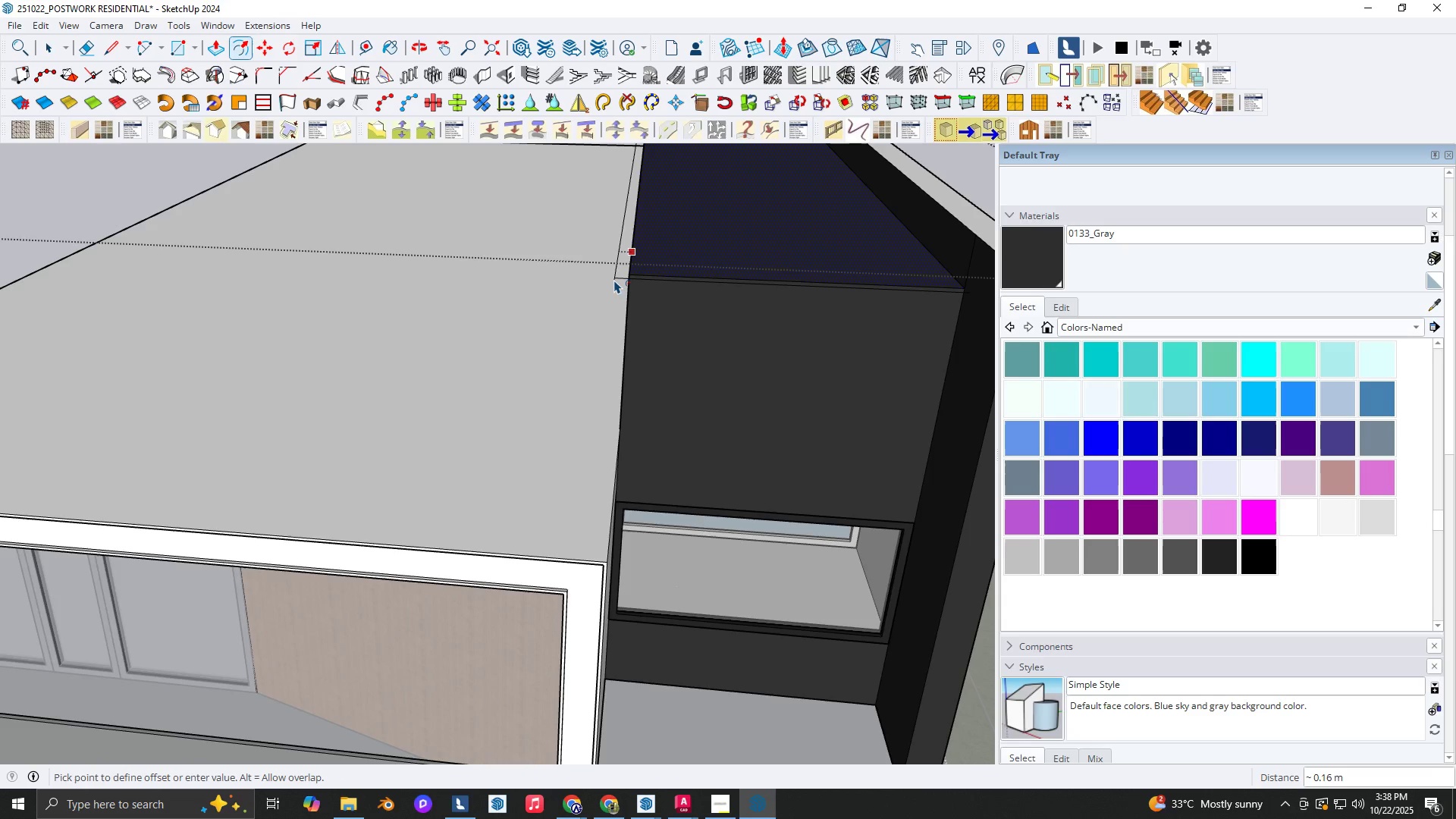 
left_click([614, 280])
 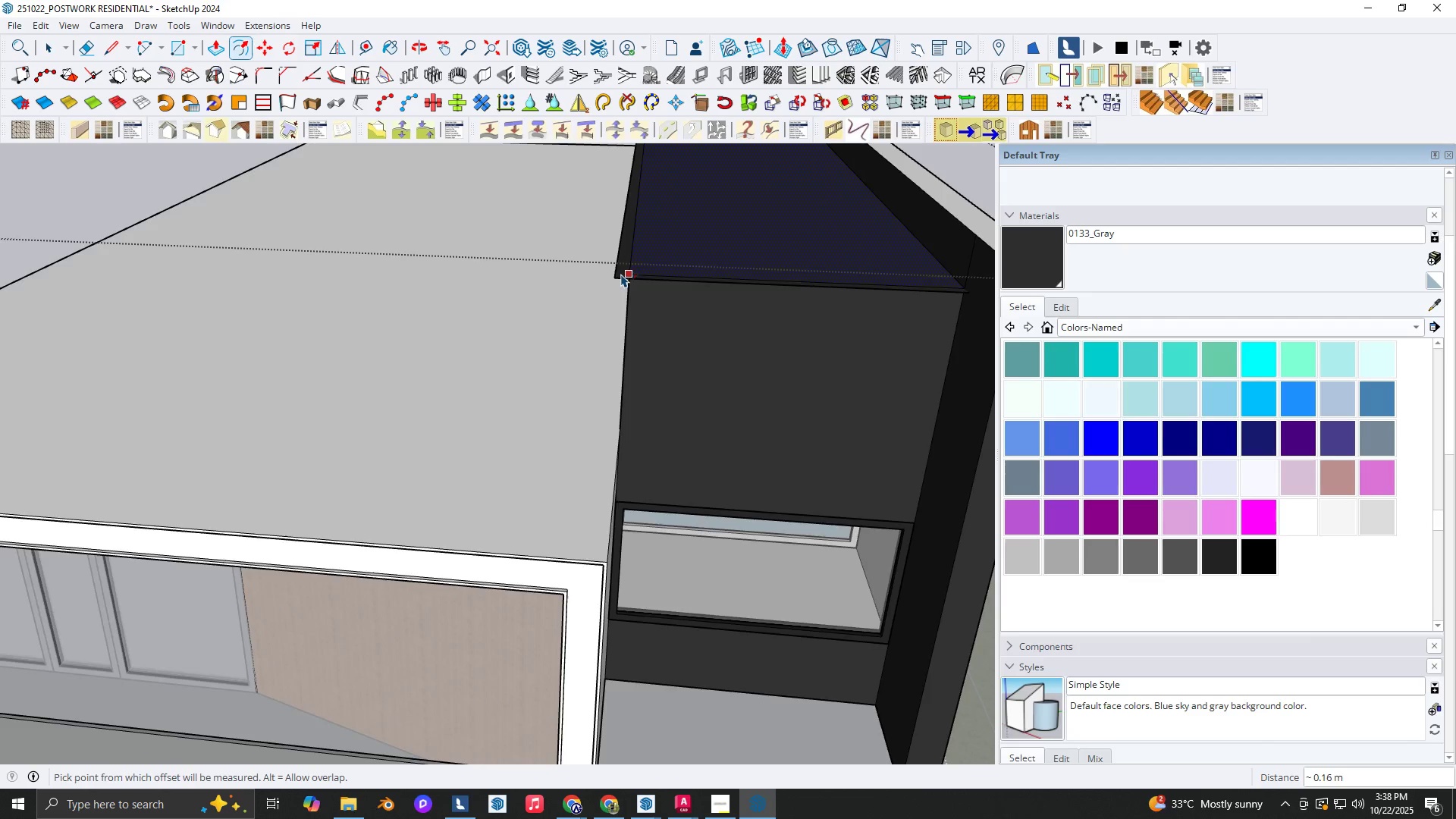 
scroll: coordinate [622, 274], scroll_direction: up, amount: 8.0
 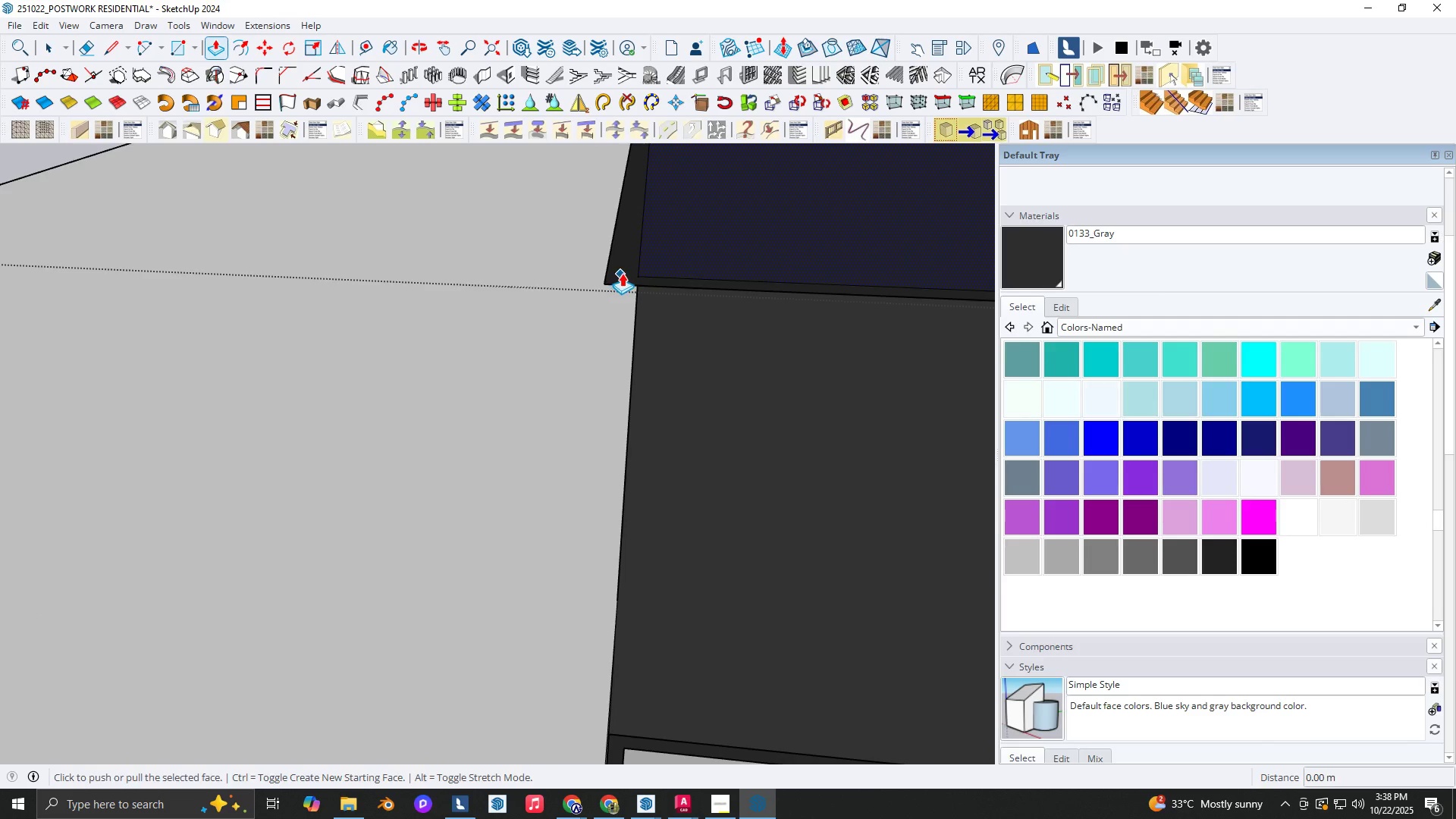 
key(P)
 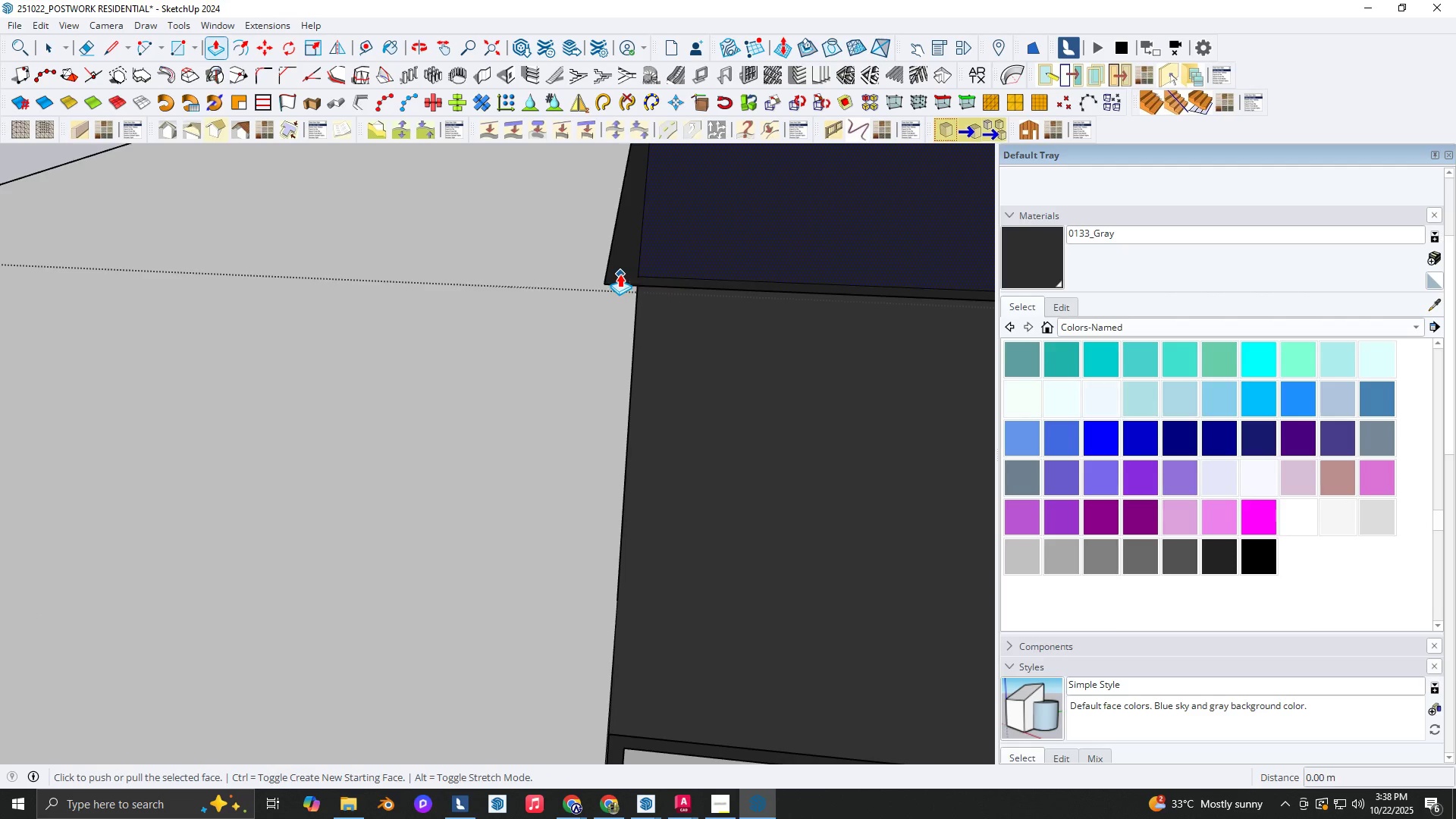 
key(Escape)
 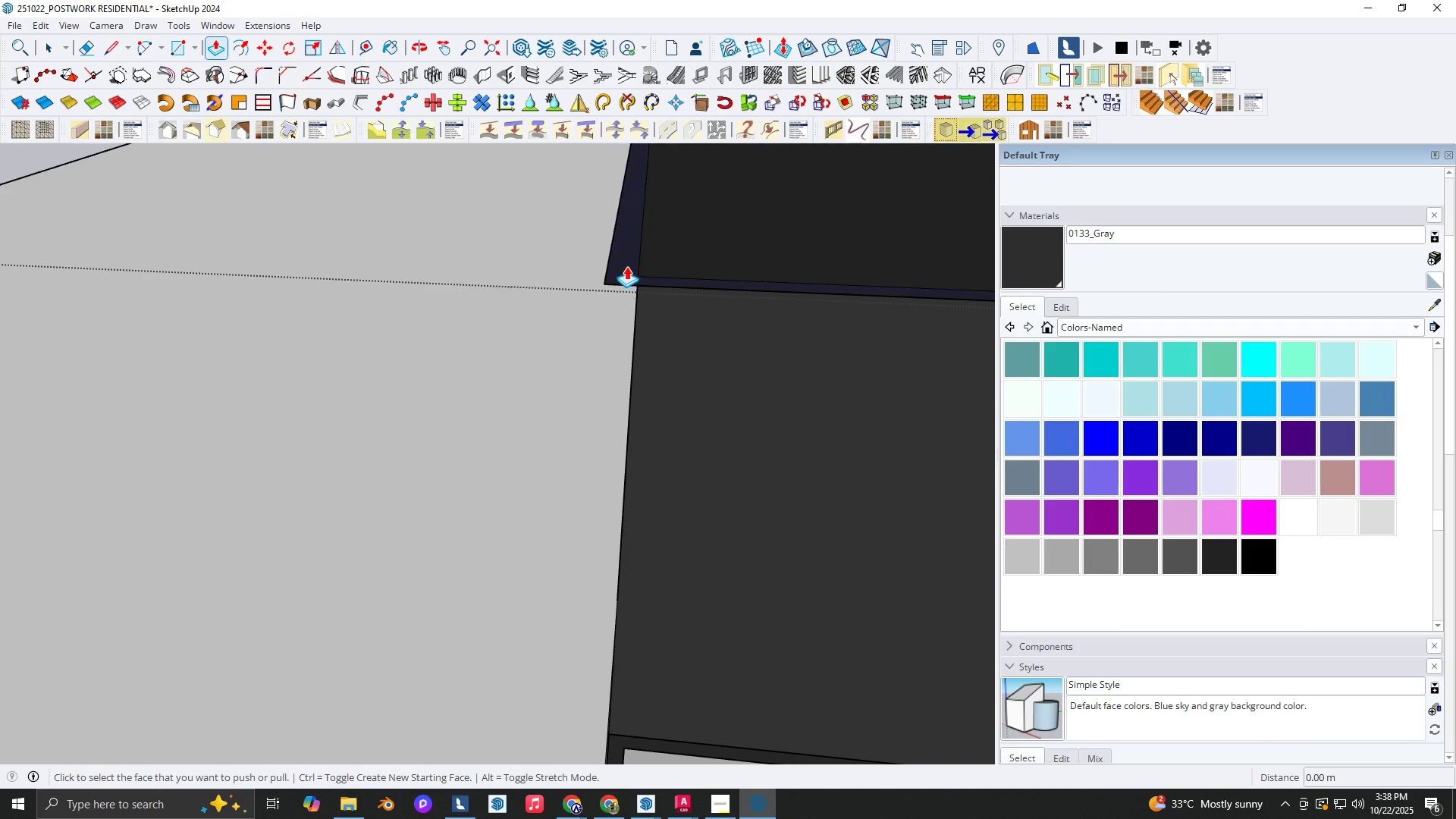 
left_click([626, 266])
 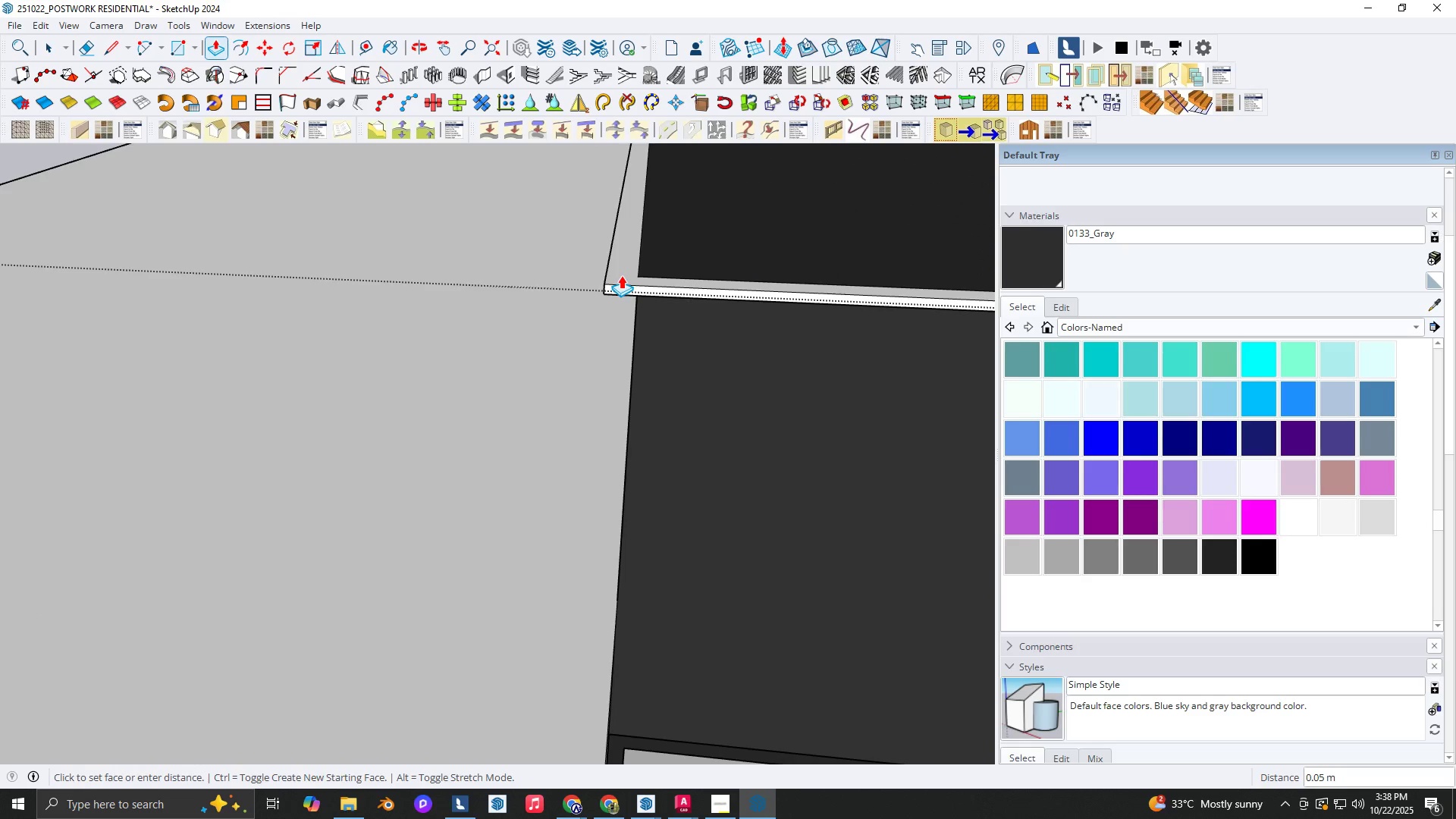 
left_click([621, 275])
 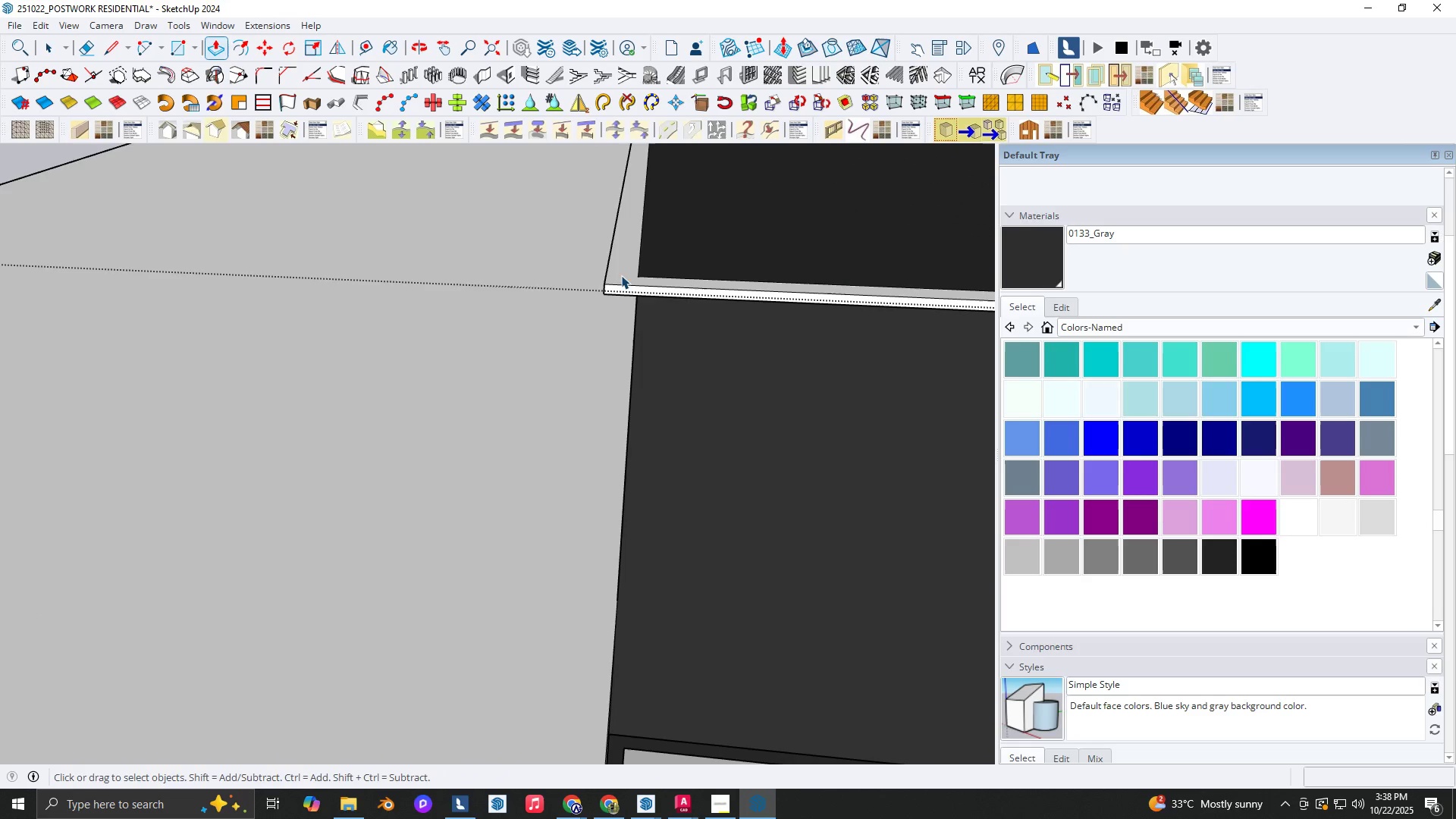 
key(Space)
 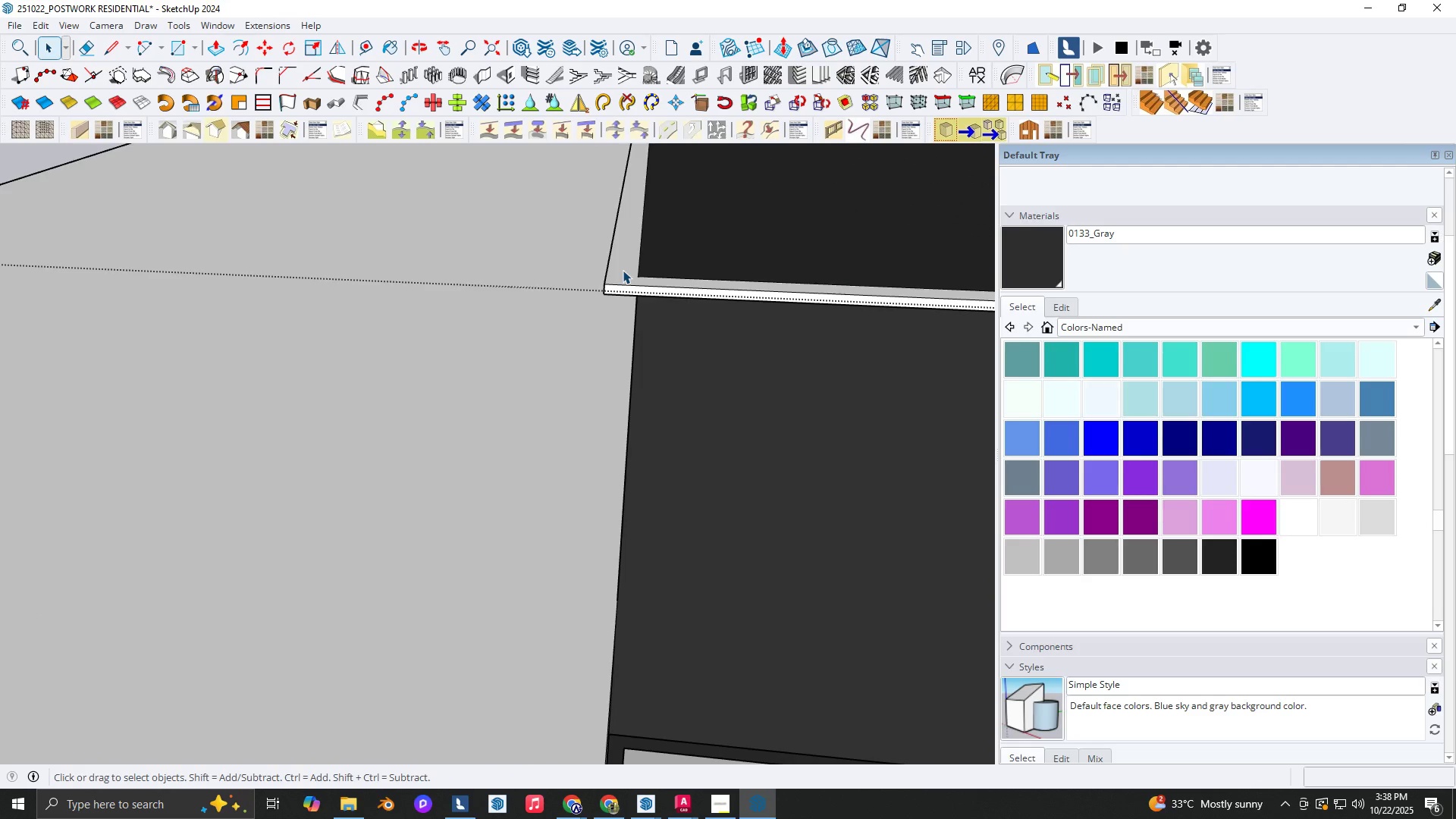 
double_click([623, 270])
 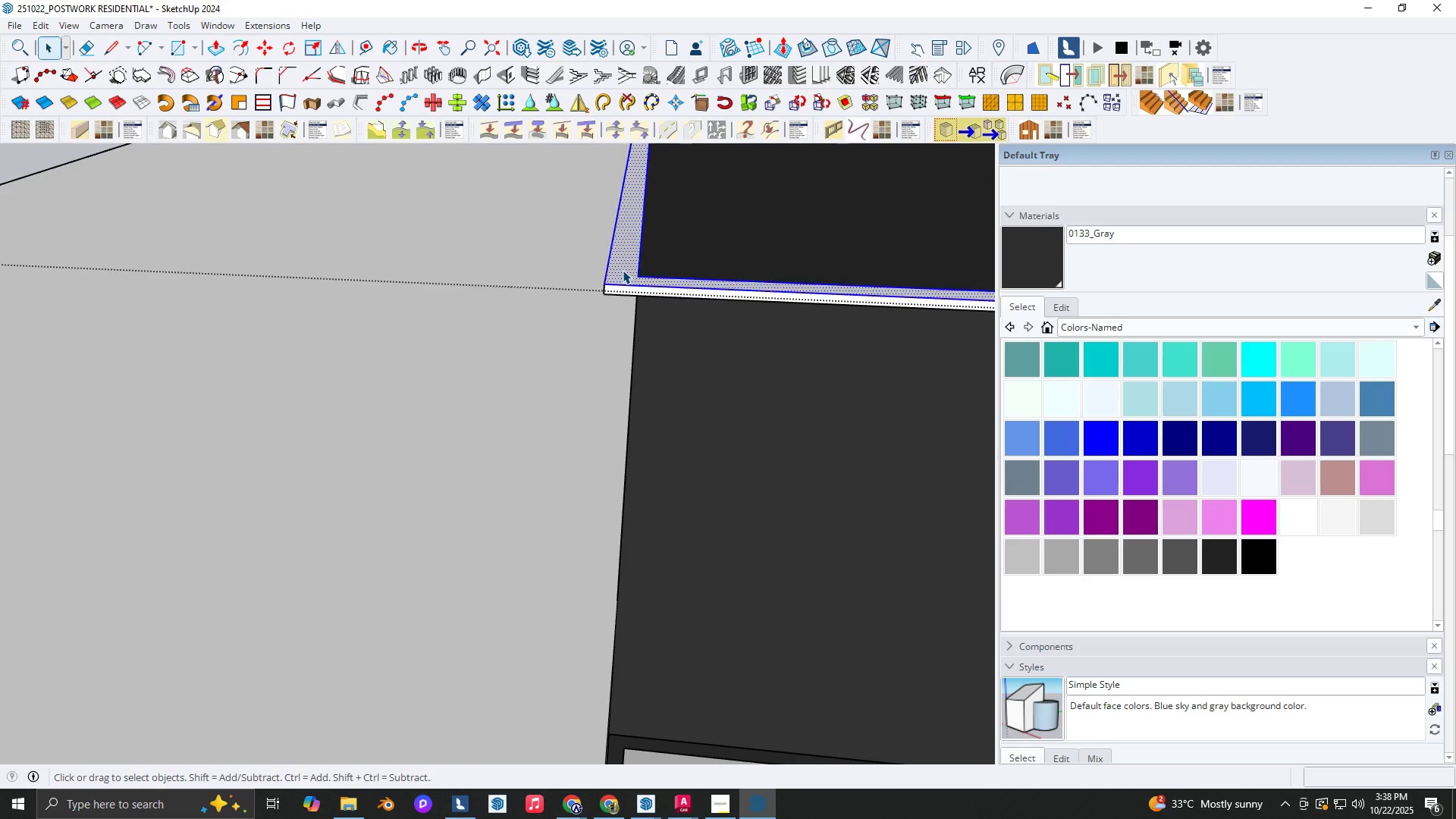 
triple_click([623, 270])
 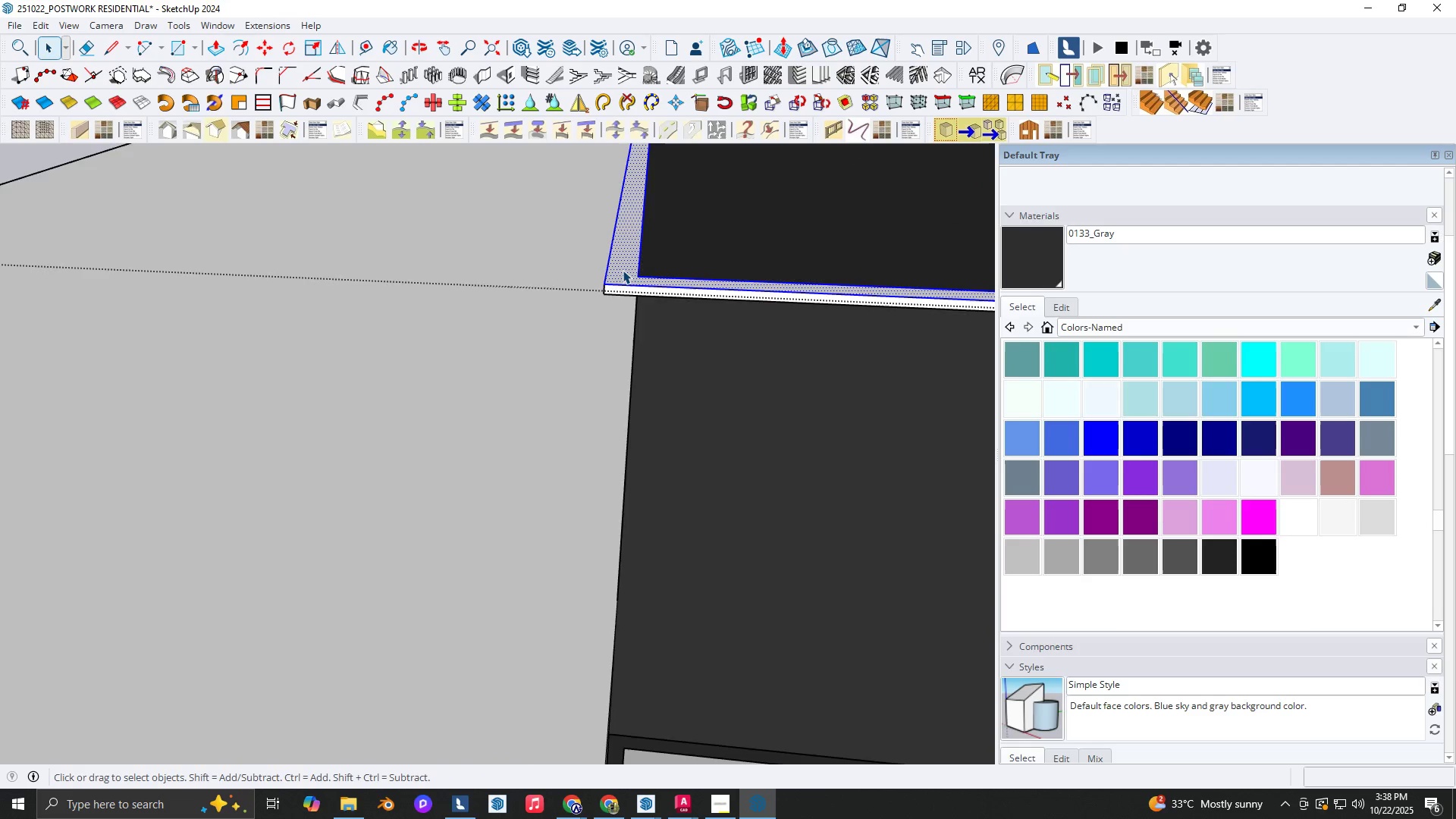 
triple_click([623, 270])
 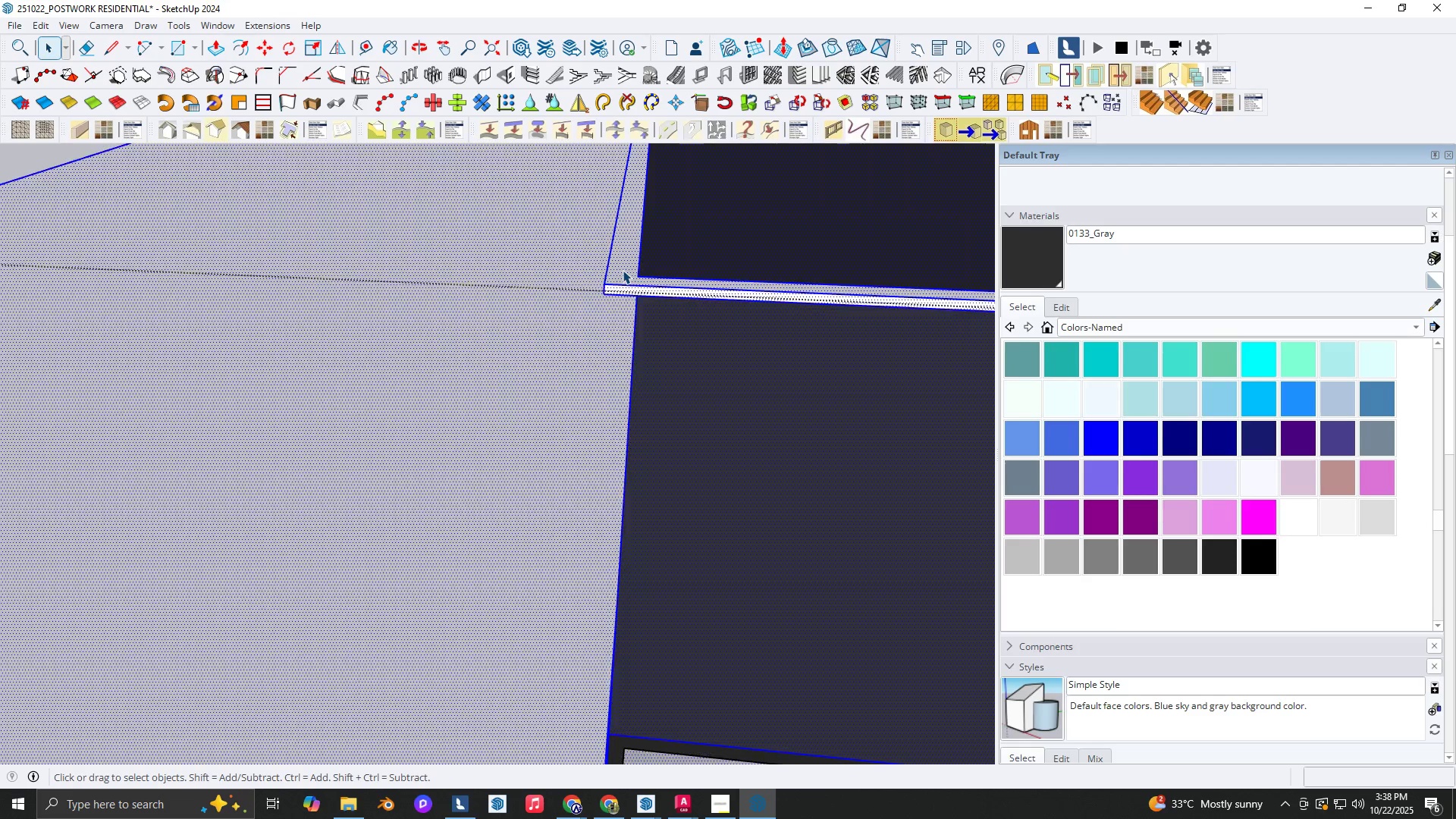 
key(B)
 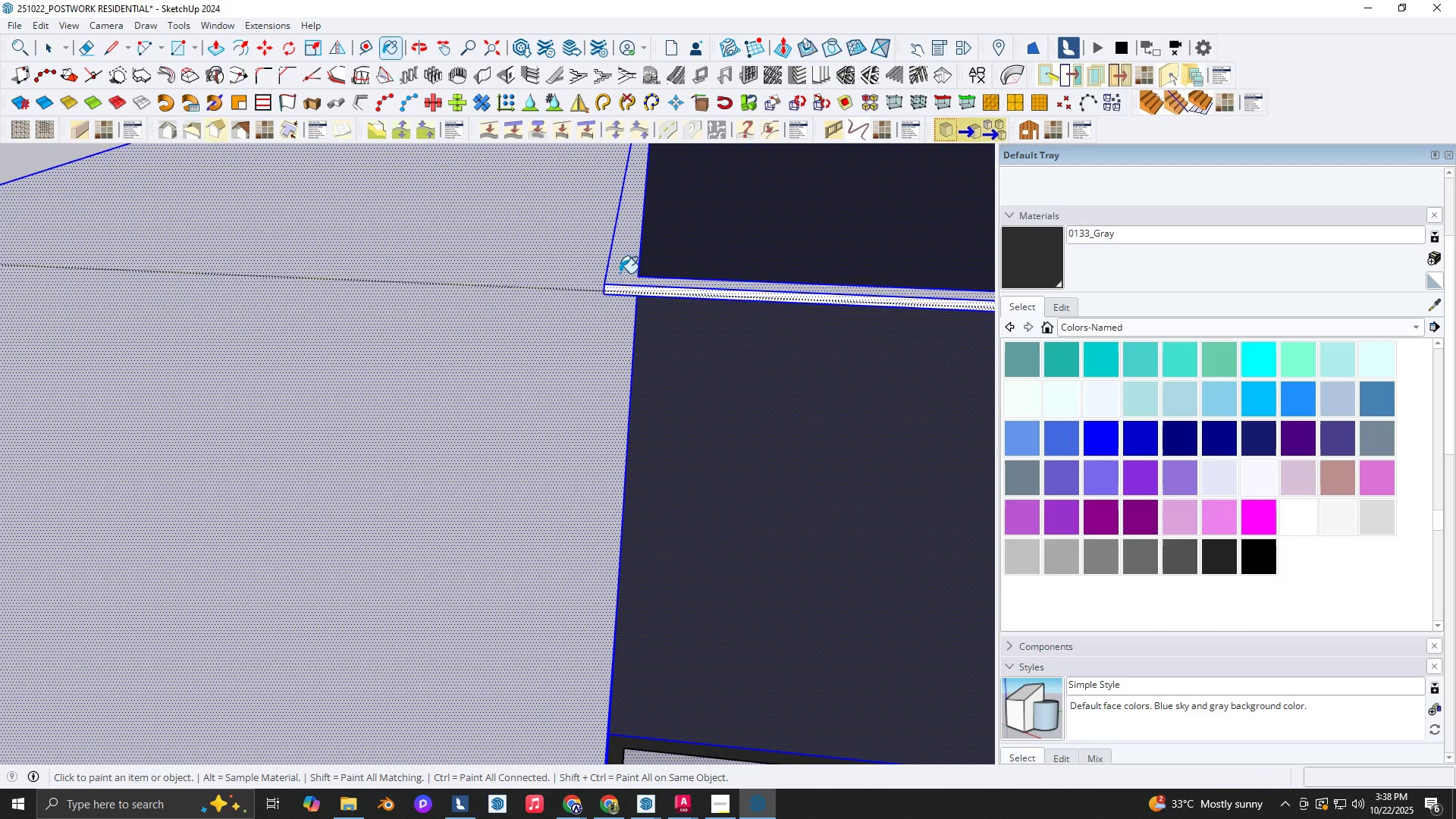 
scroll: coordinate [620, 273], scroll_direction: none, amount: 0.0
 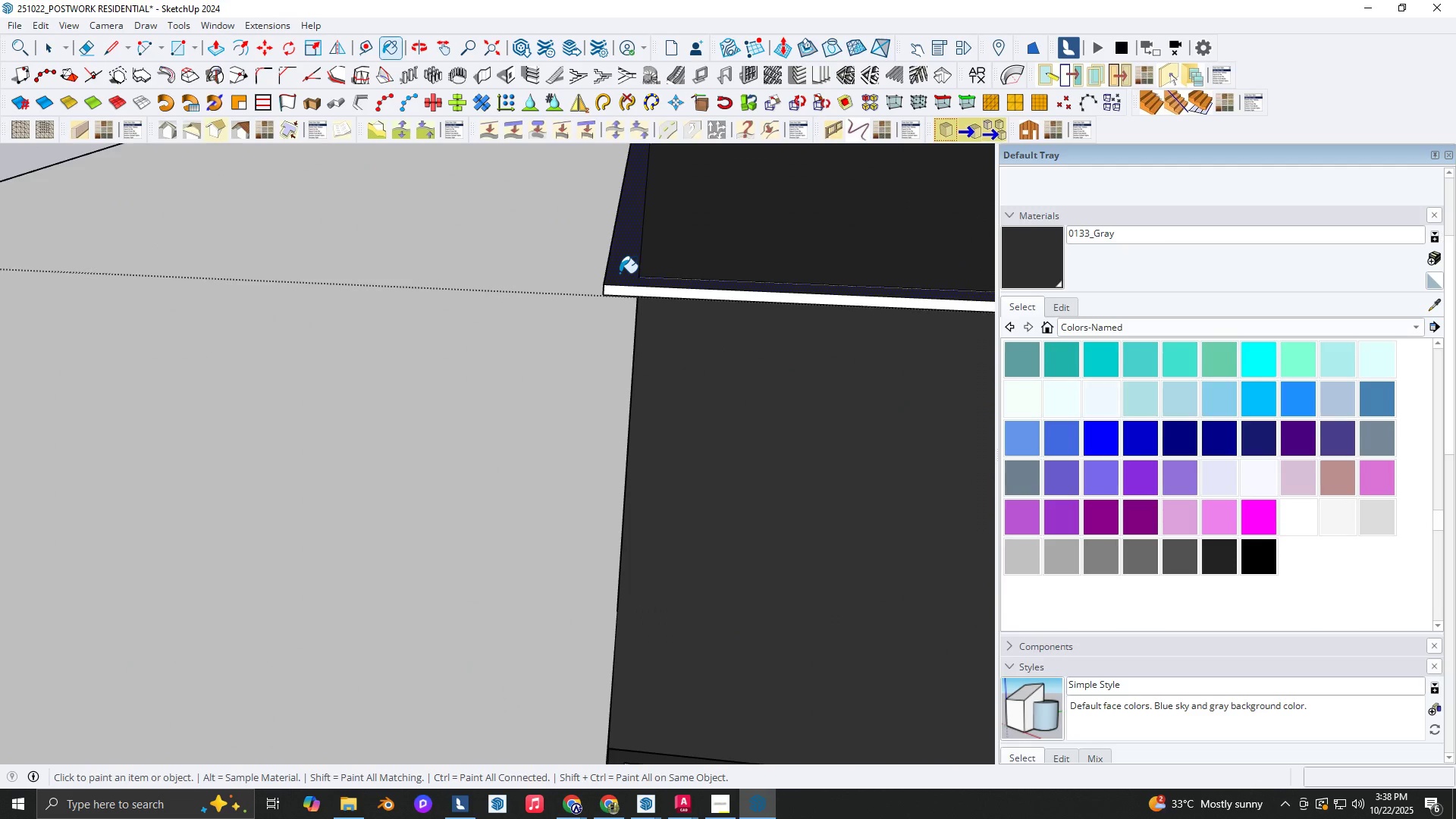 
key(Space)
 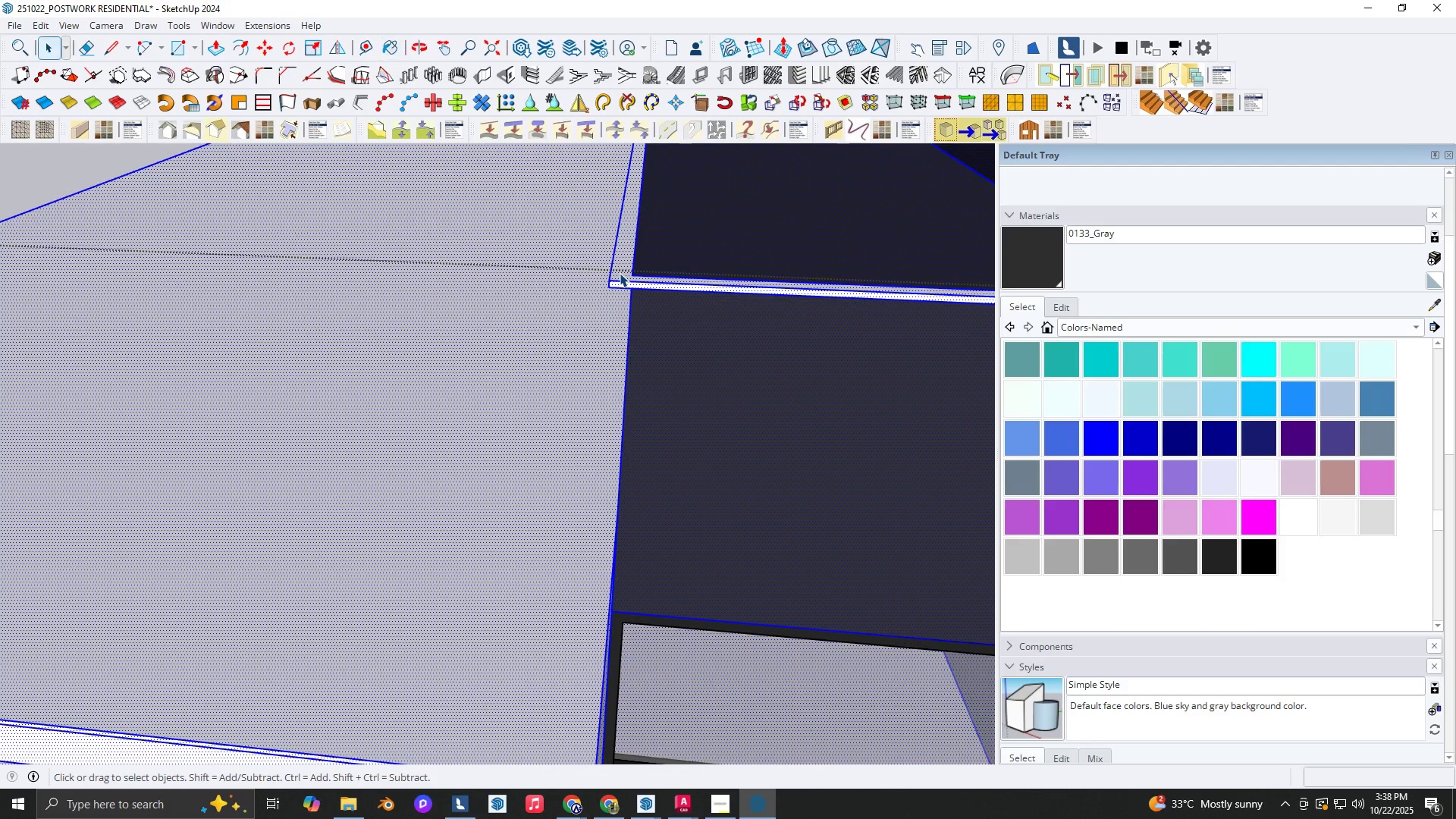 
left_click([620, 273])
 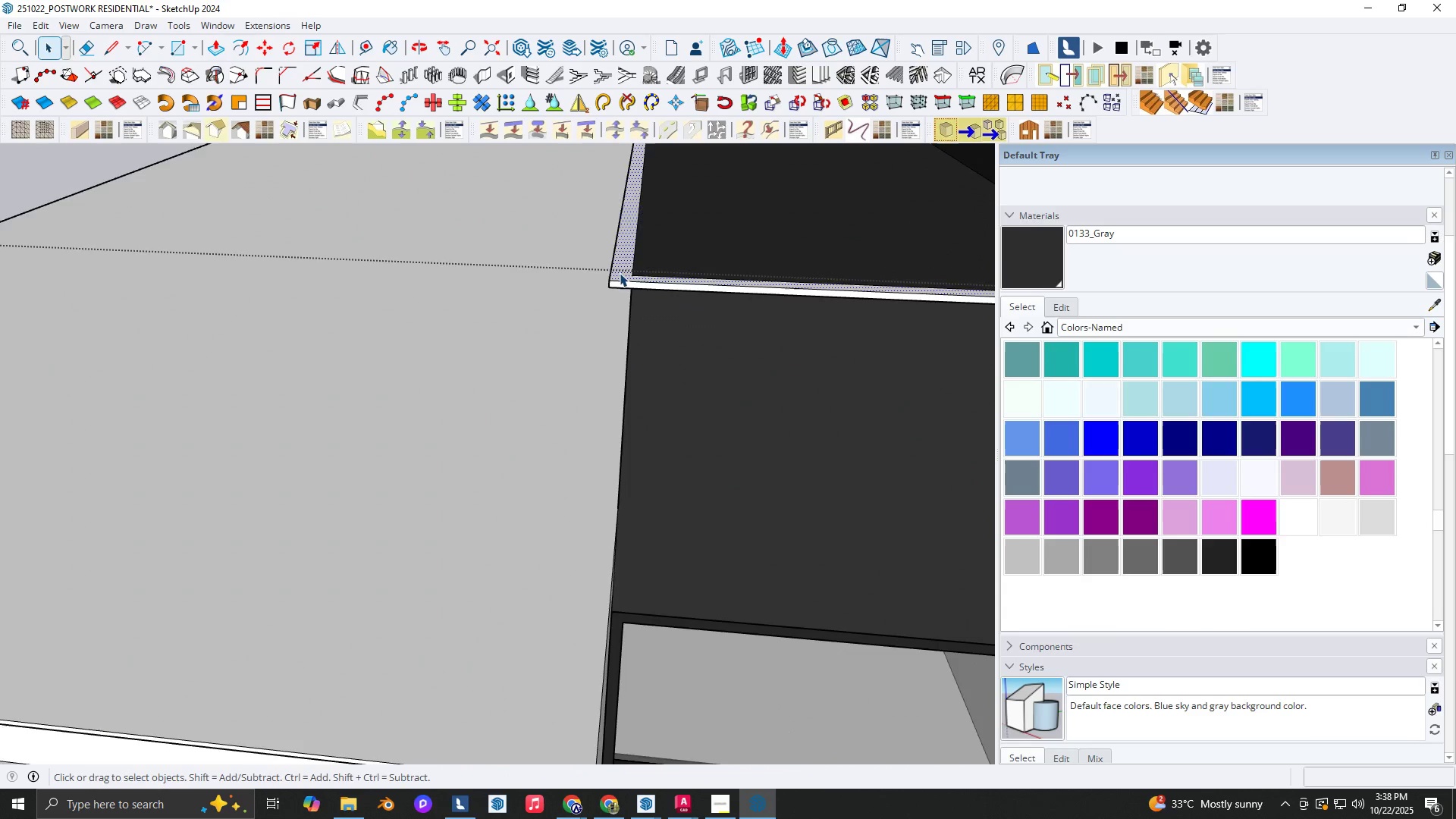 
key(B)
 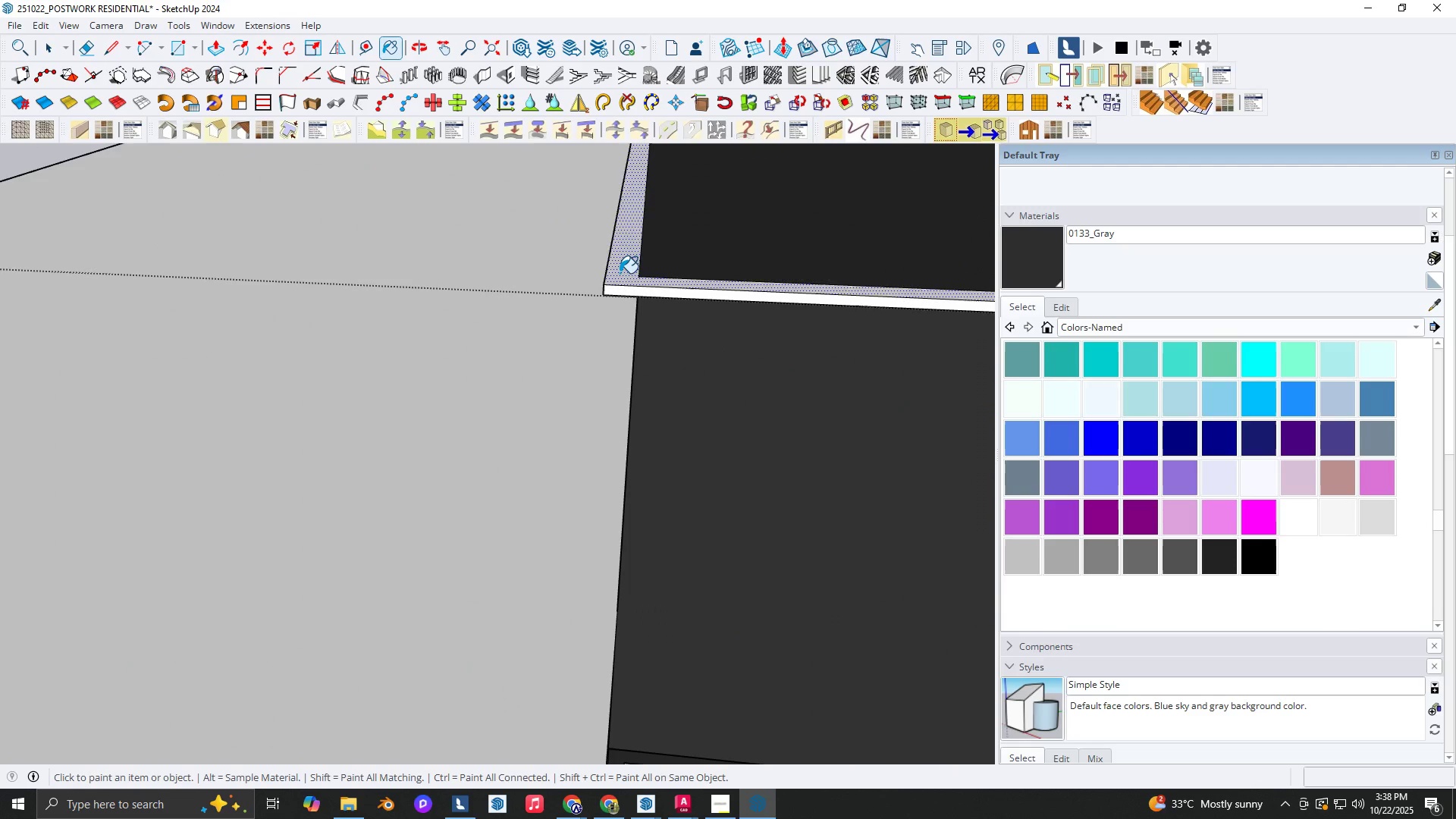 
left_click([620, 273])
 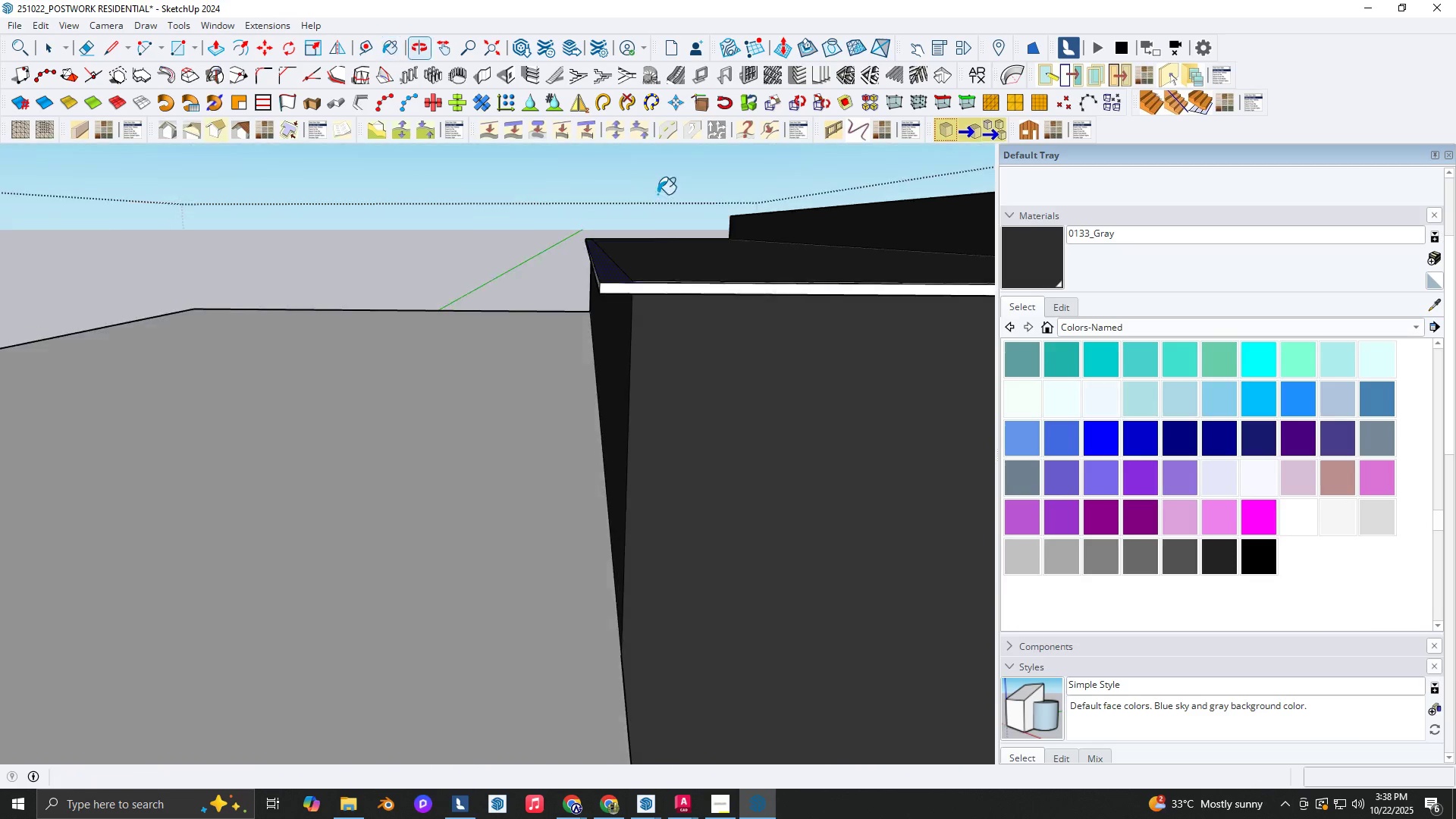 
scroll: coordinate [627, 297], scroll_direction: up, amount: 2.0
 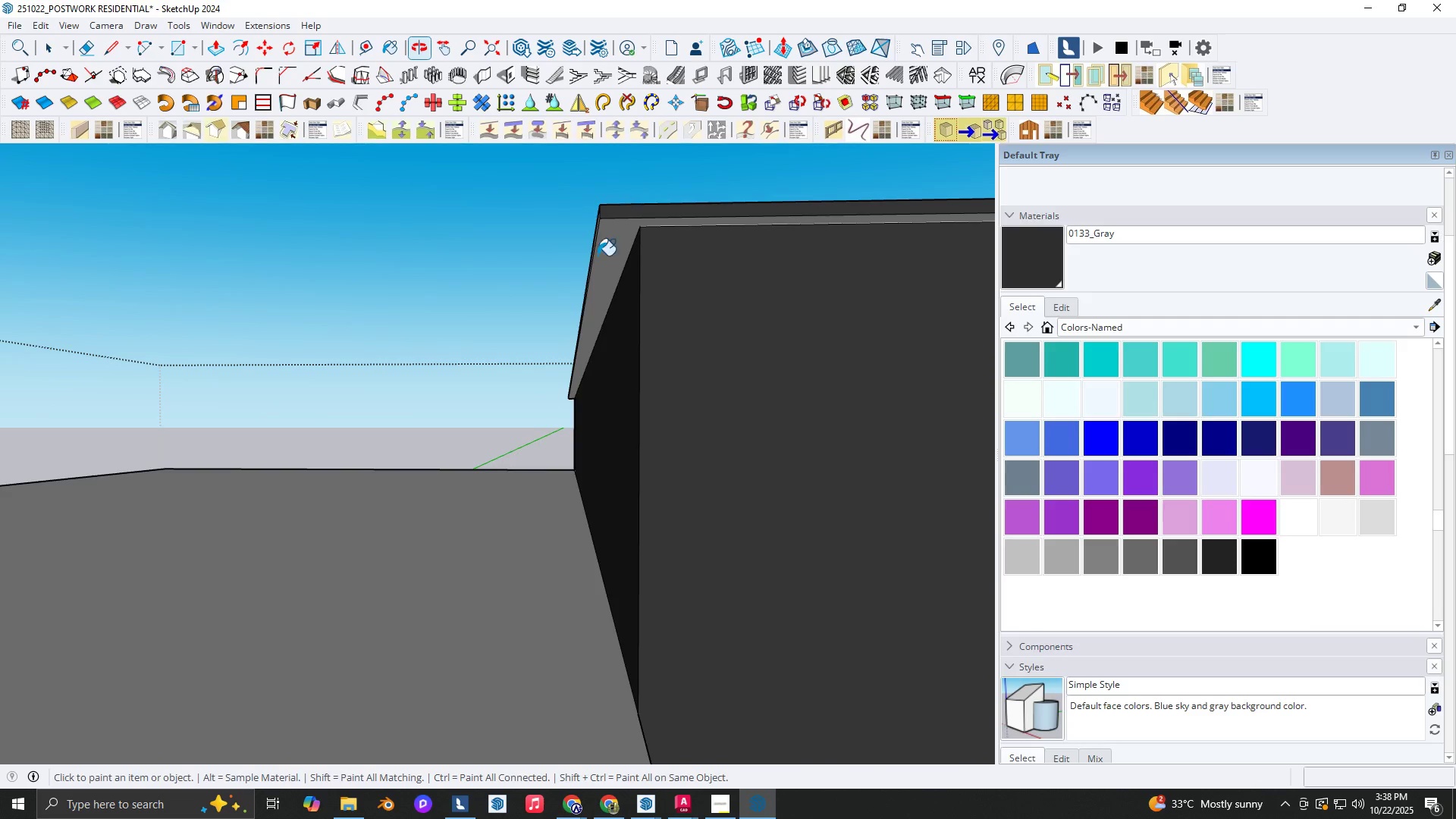 
left_click([594, 264])
 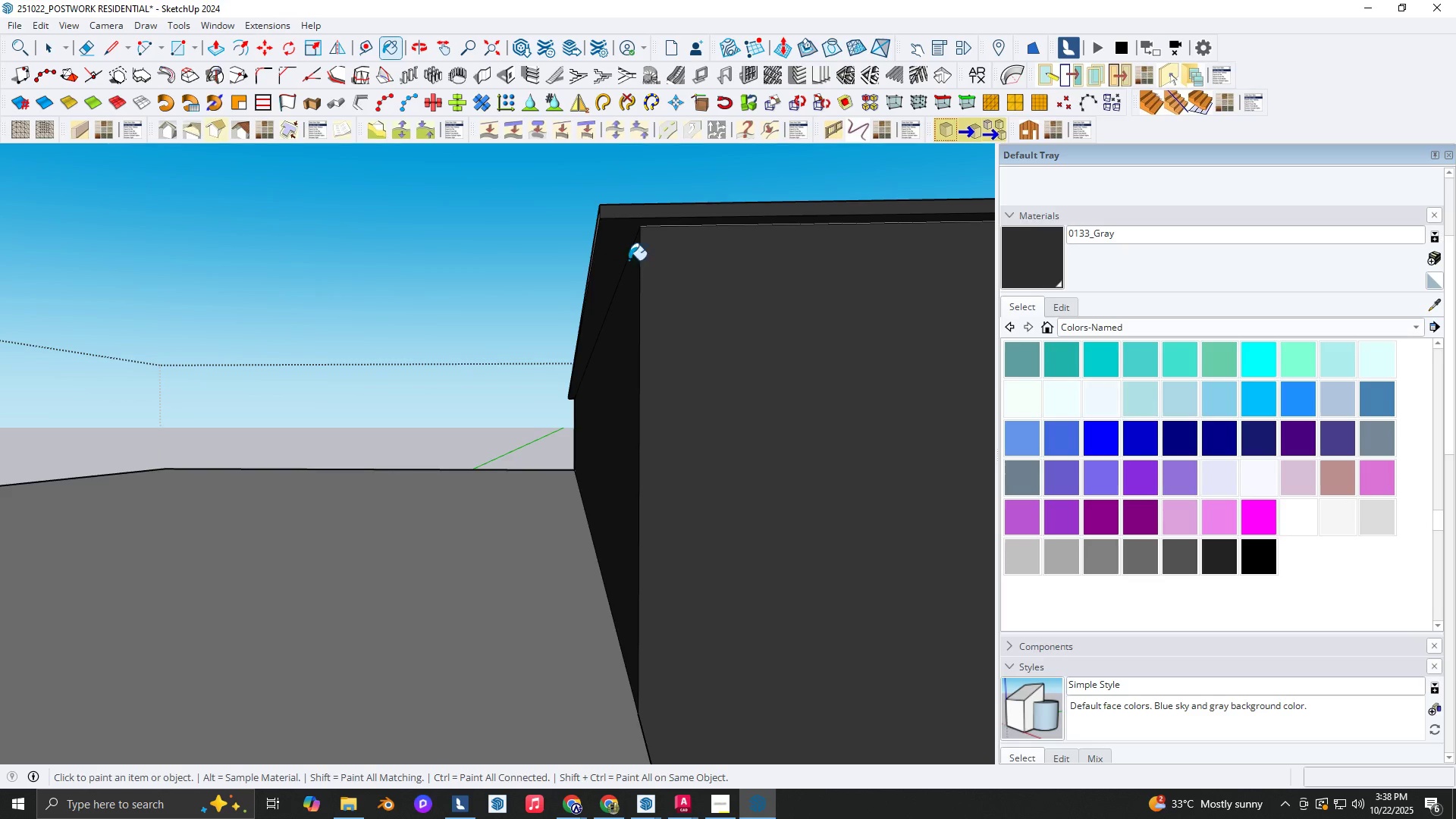 
scroll: coordinate [675, 425], scroll_direction: down, amount: 14.0
 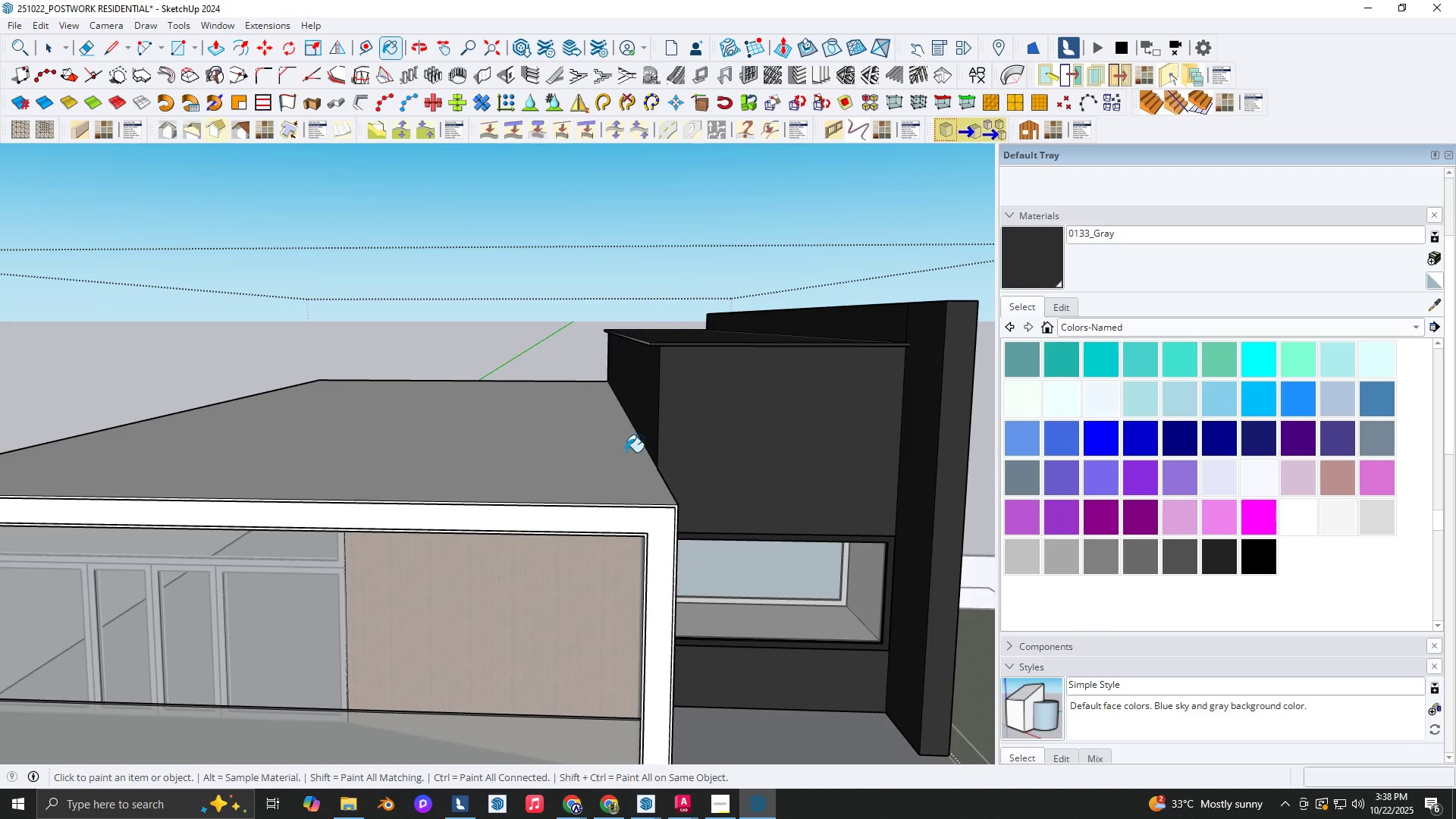 
key(Shift+ShiftLeft)
 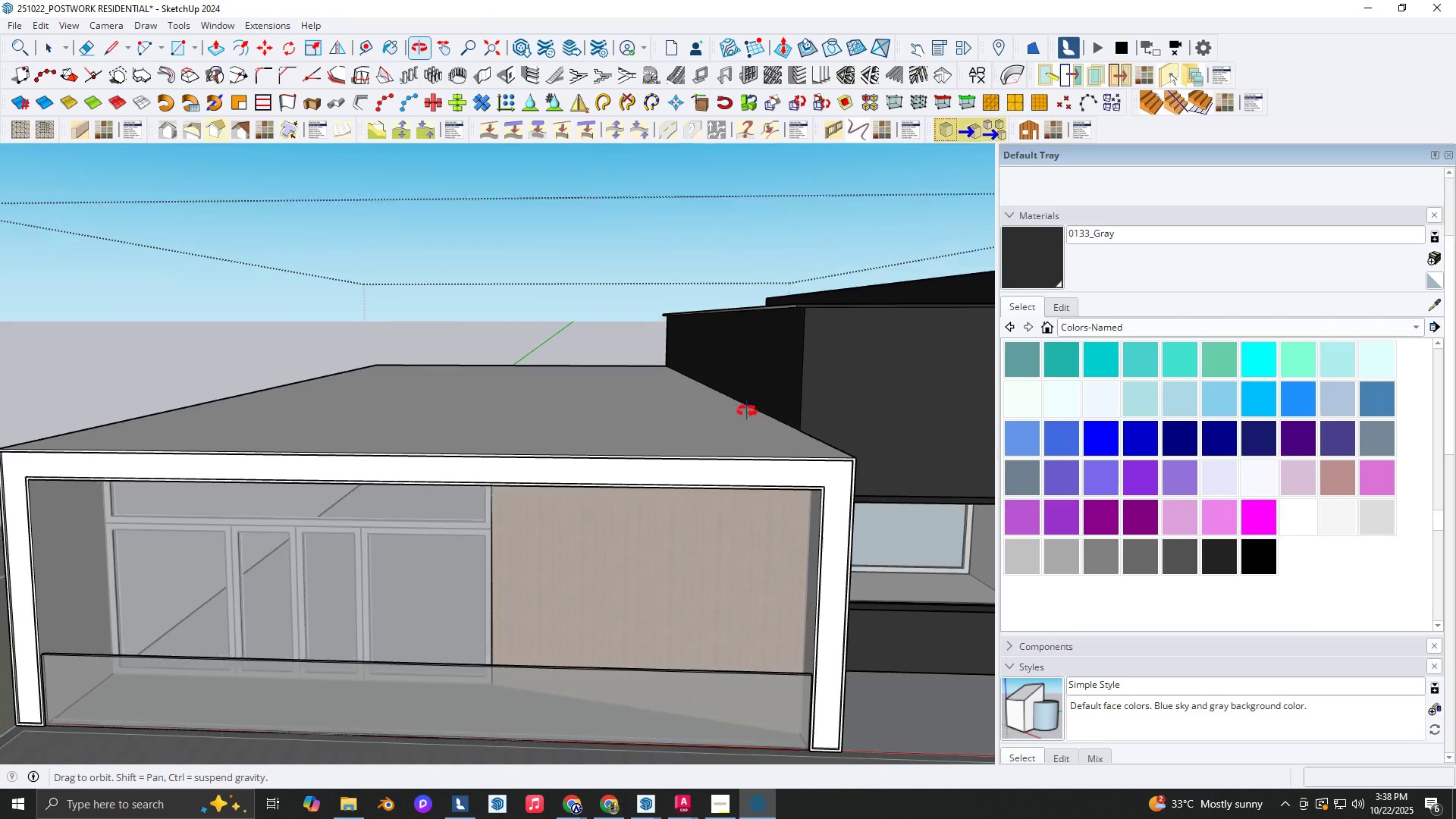 
scroll: coordinate [731, 410], scroll_direction: down, amount: 3.0
 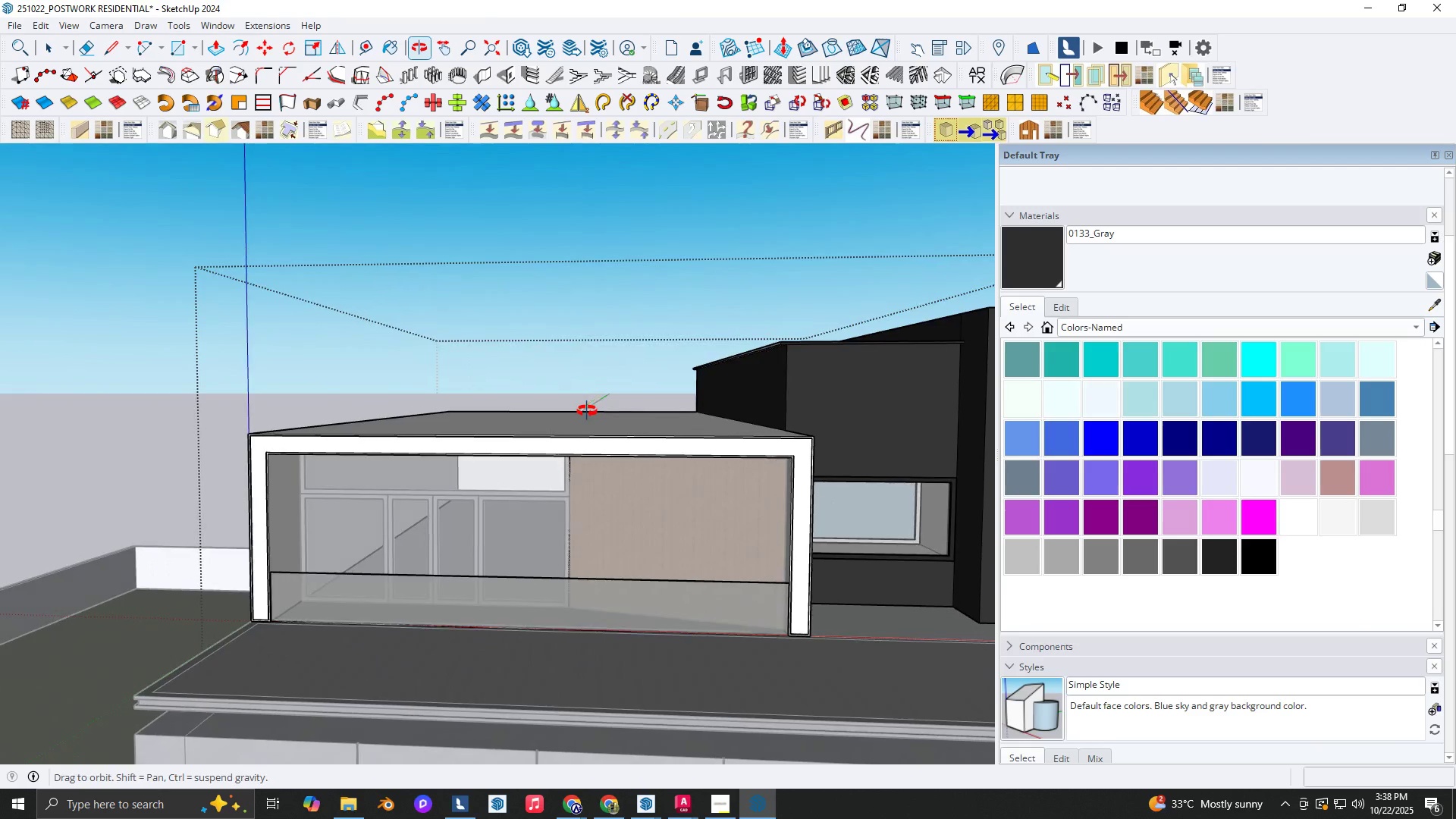 
key(Space)
 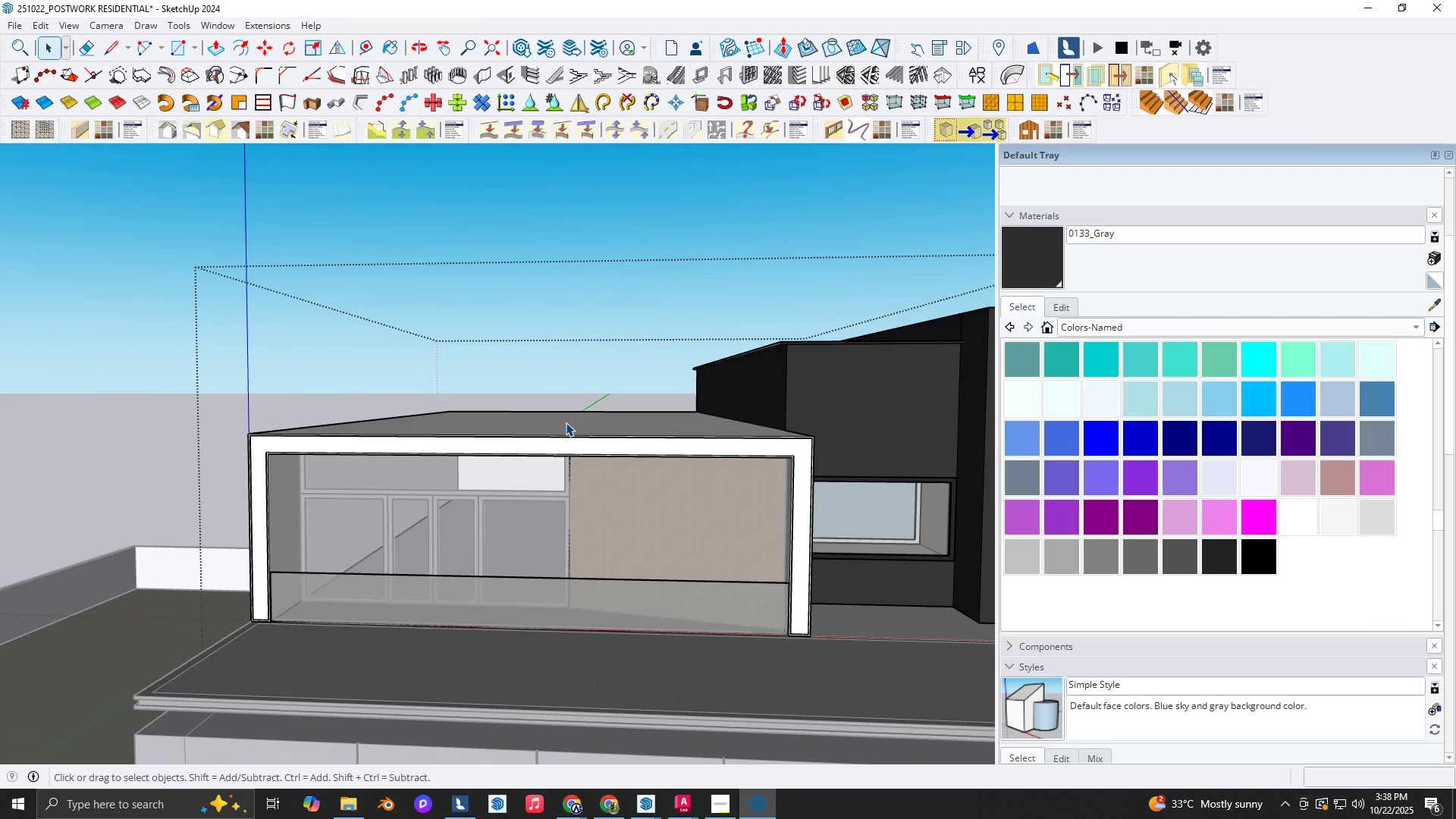 
scroll: coordinate [871, 344], scroll_direction: up, amount: 2.0
 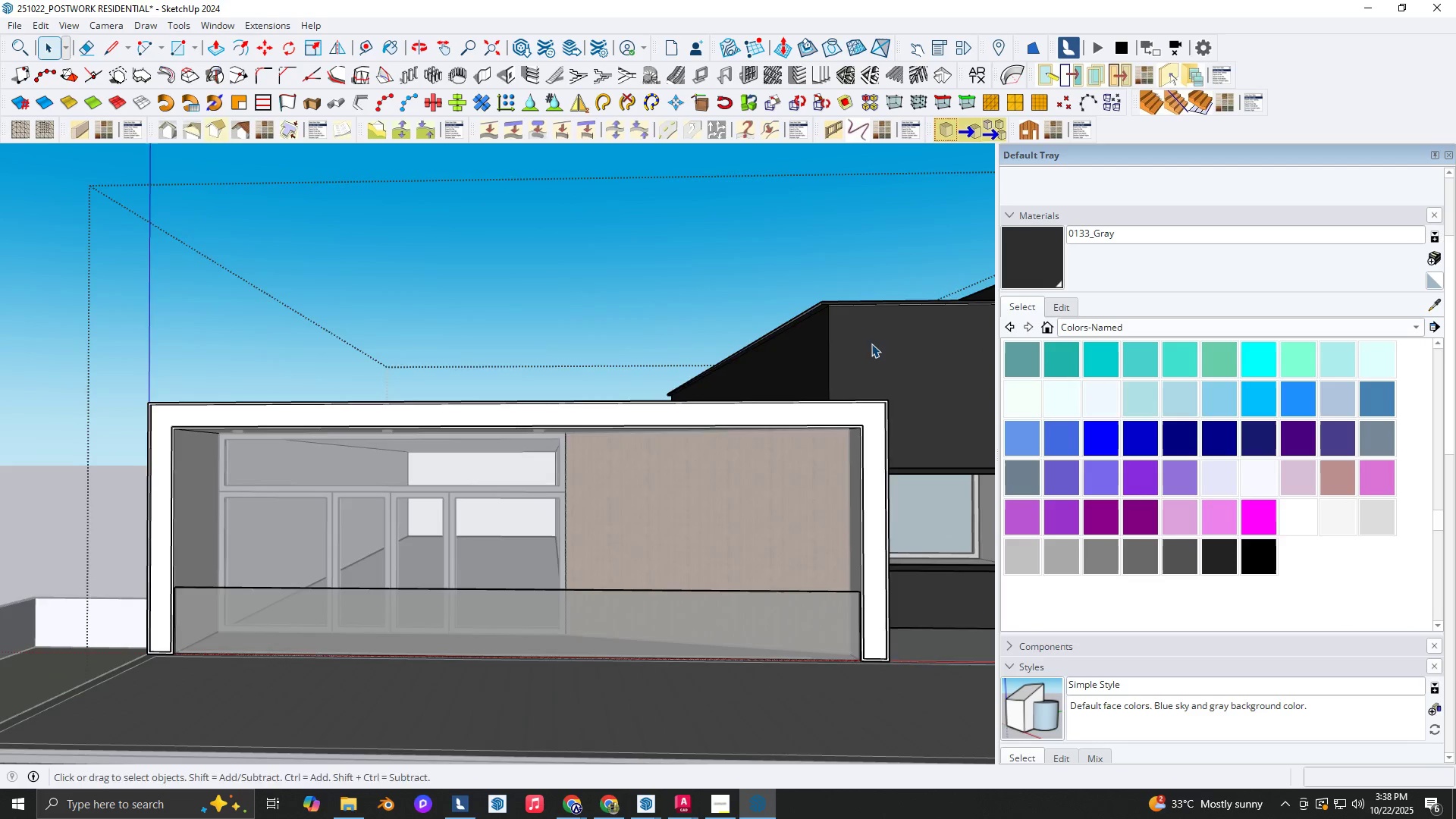 
hold_key(key=ShiftLeft, duration=0.5)
 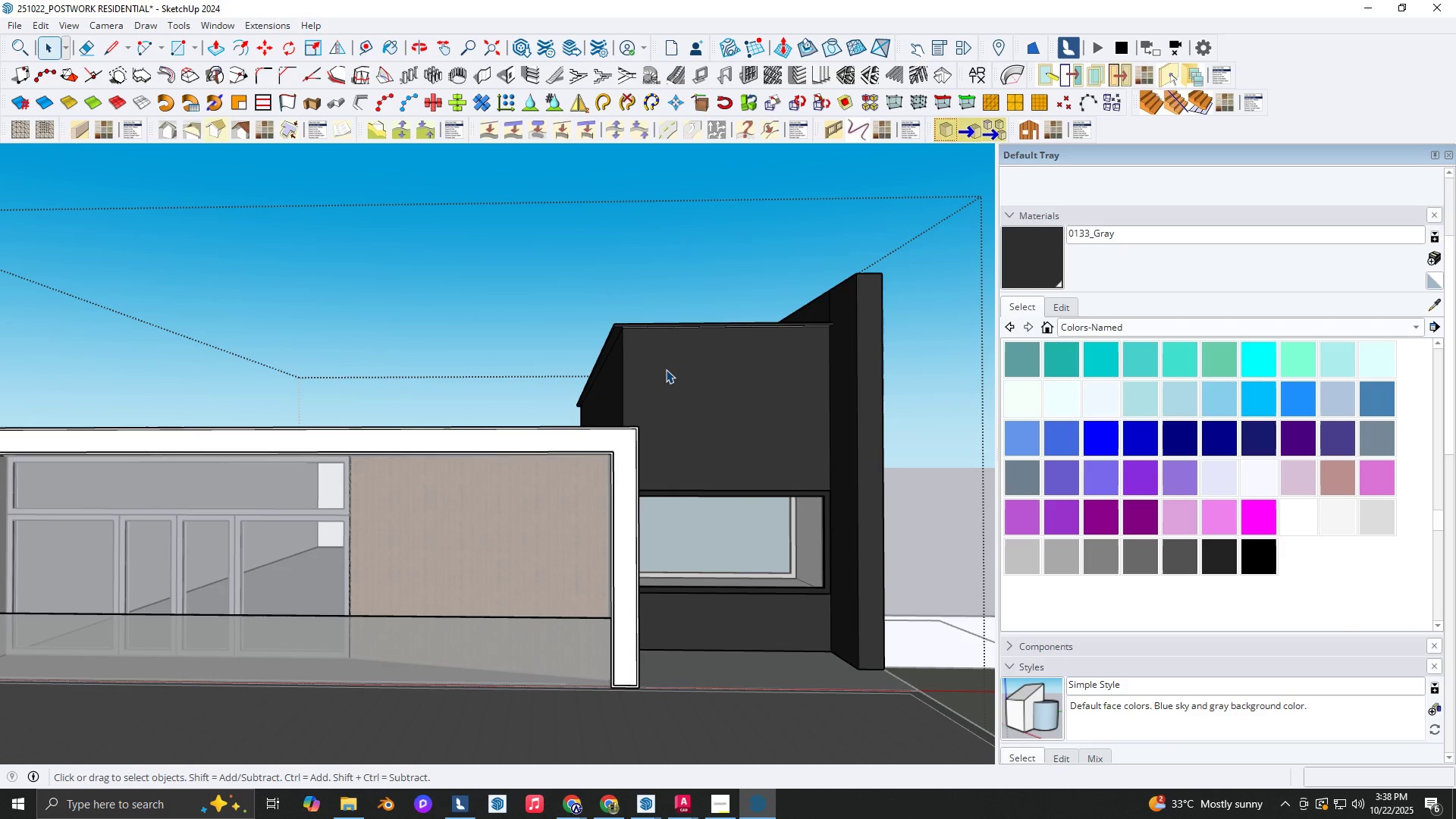 
key(Shift+ShiftLeft)
 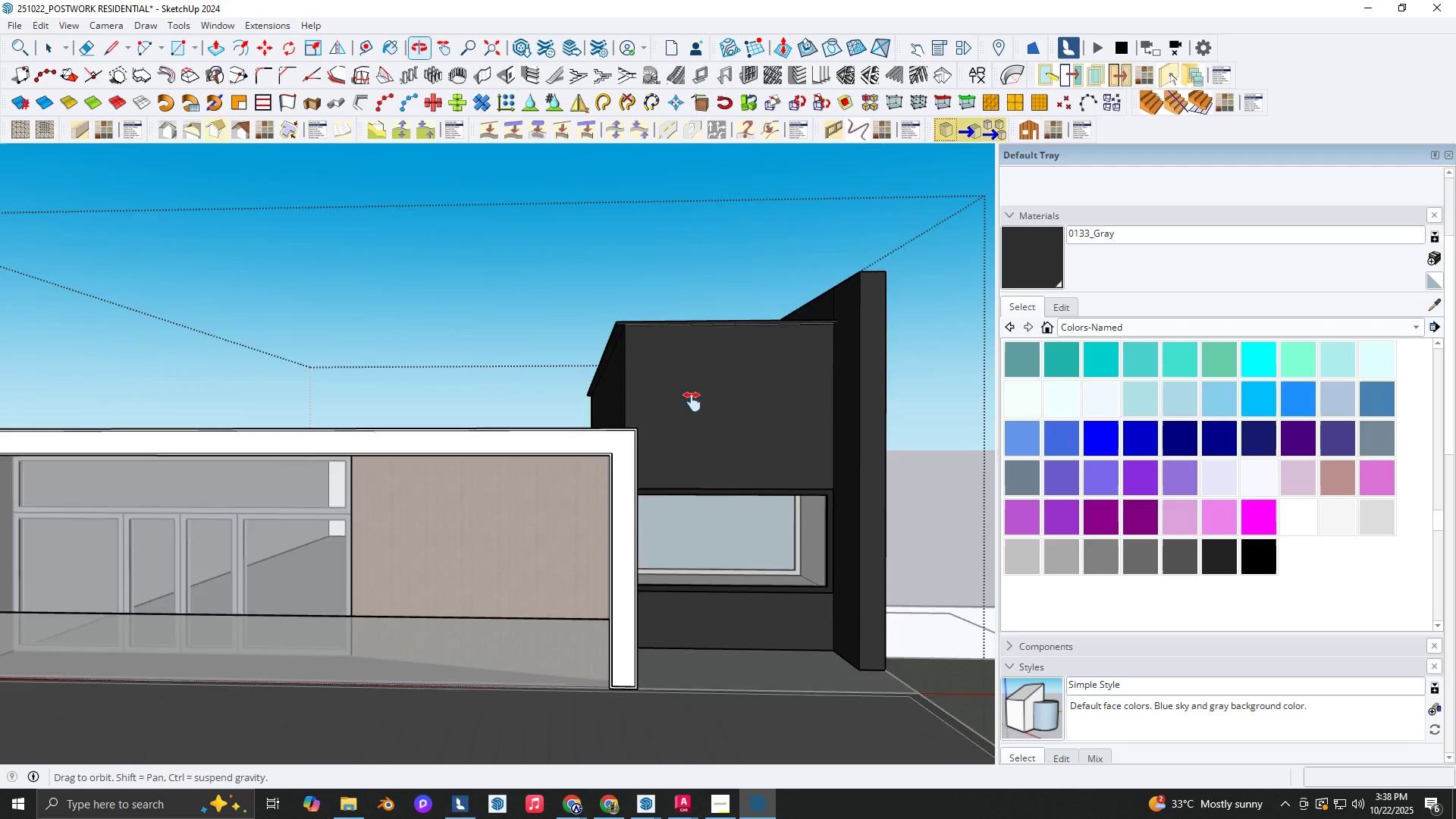 
scroll: coordinate [688, 364], scroll_direction: down, amount: 3.0
 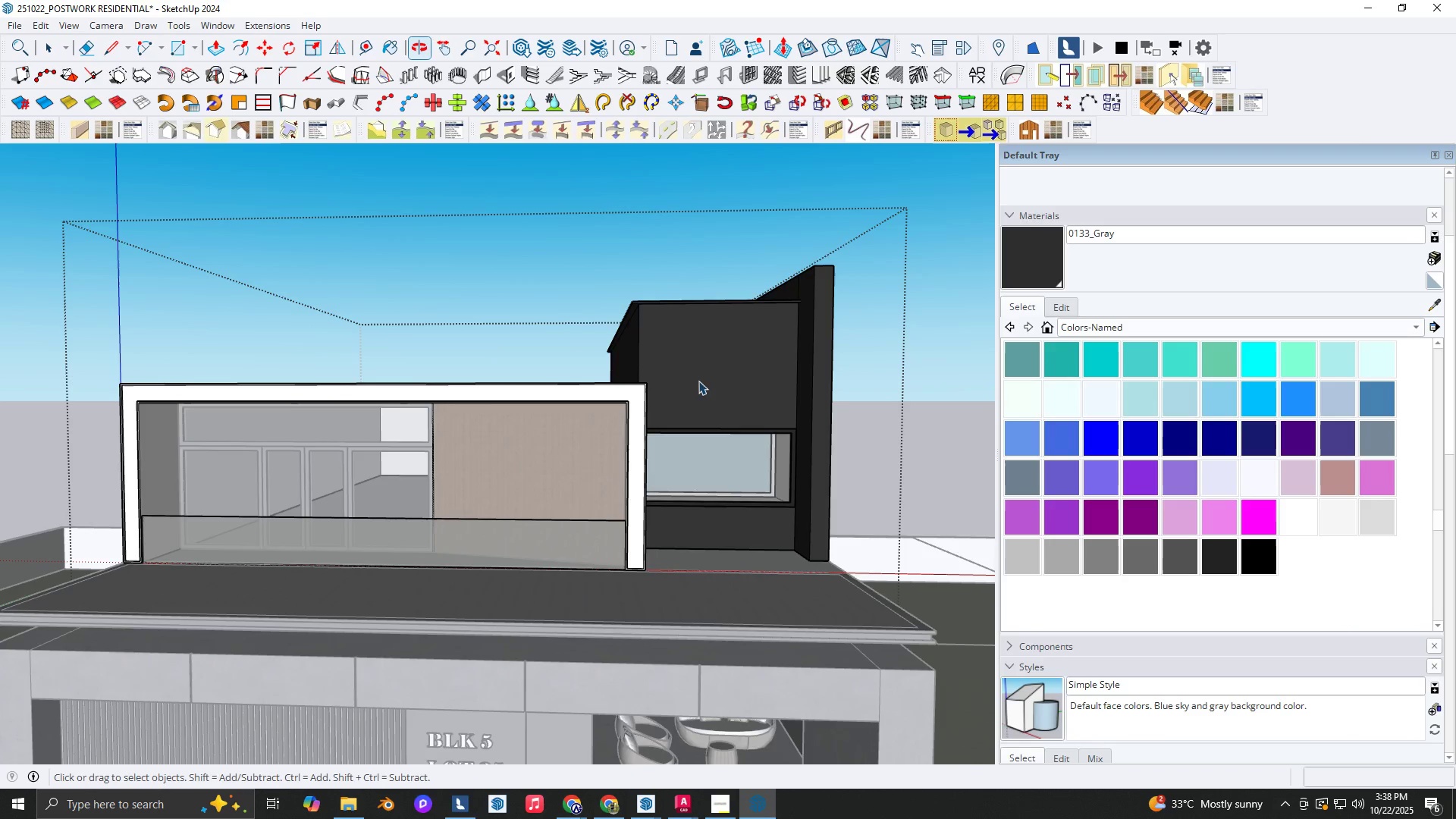 
key(Space)
 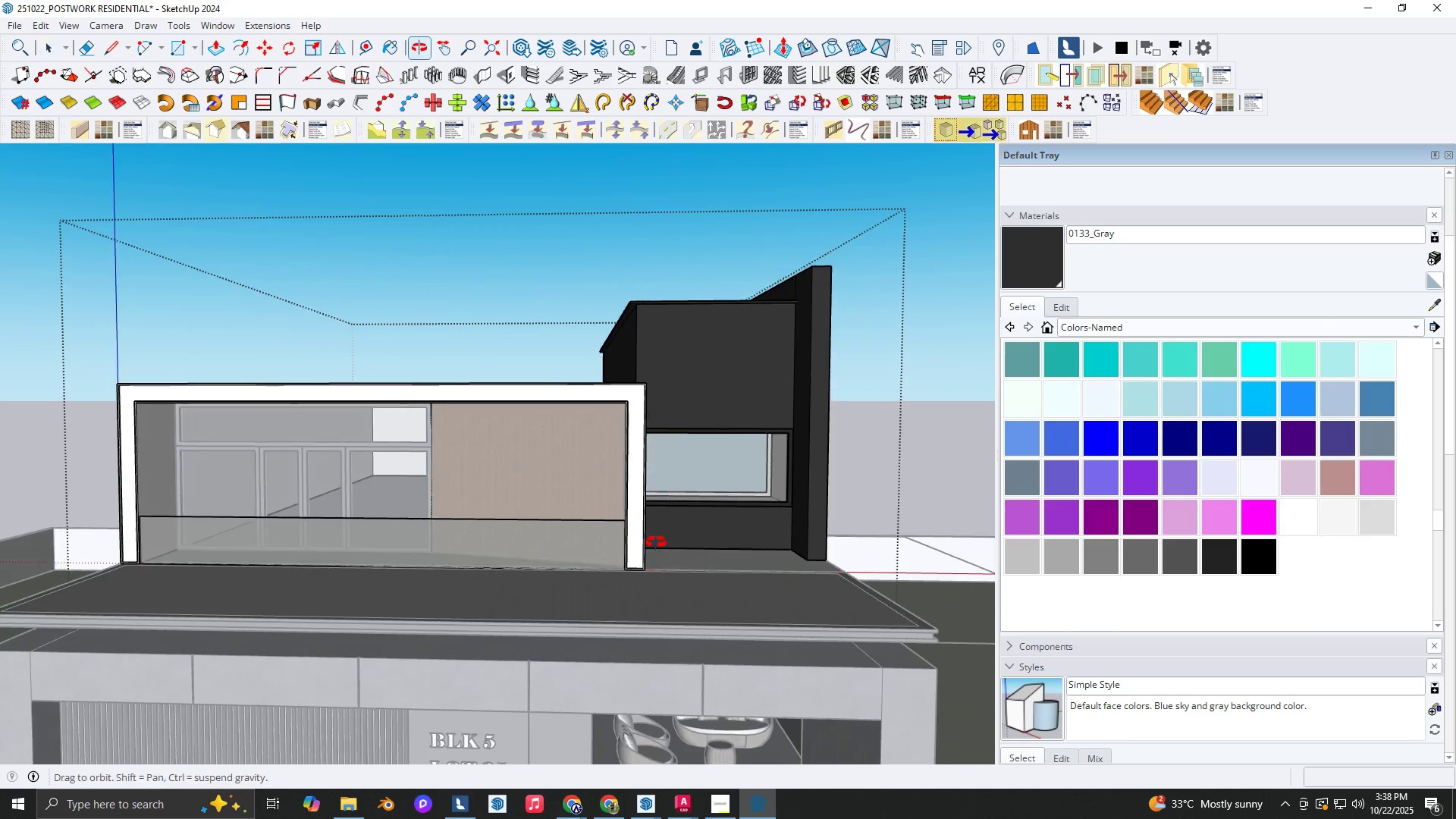 
hold_key(key=ShiftLeft, duration=1.29)
 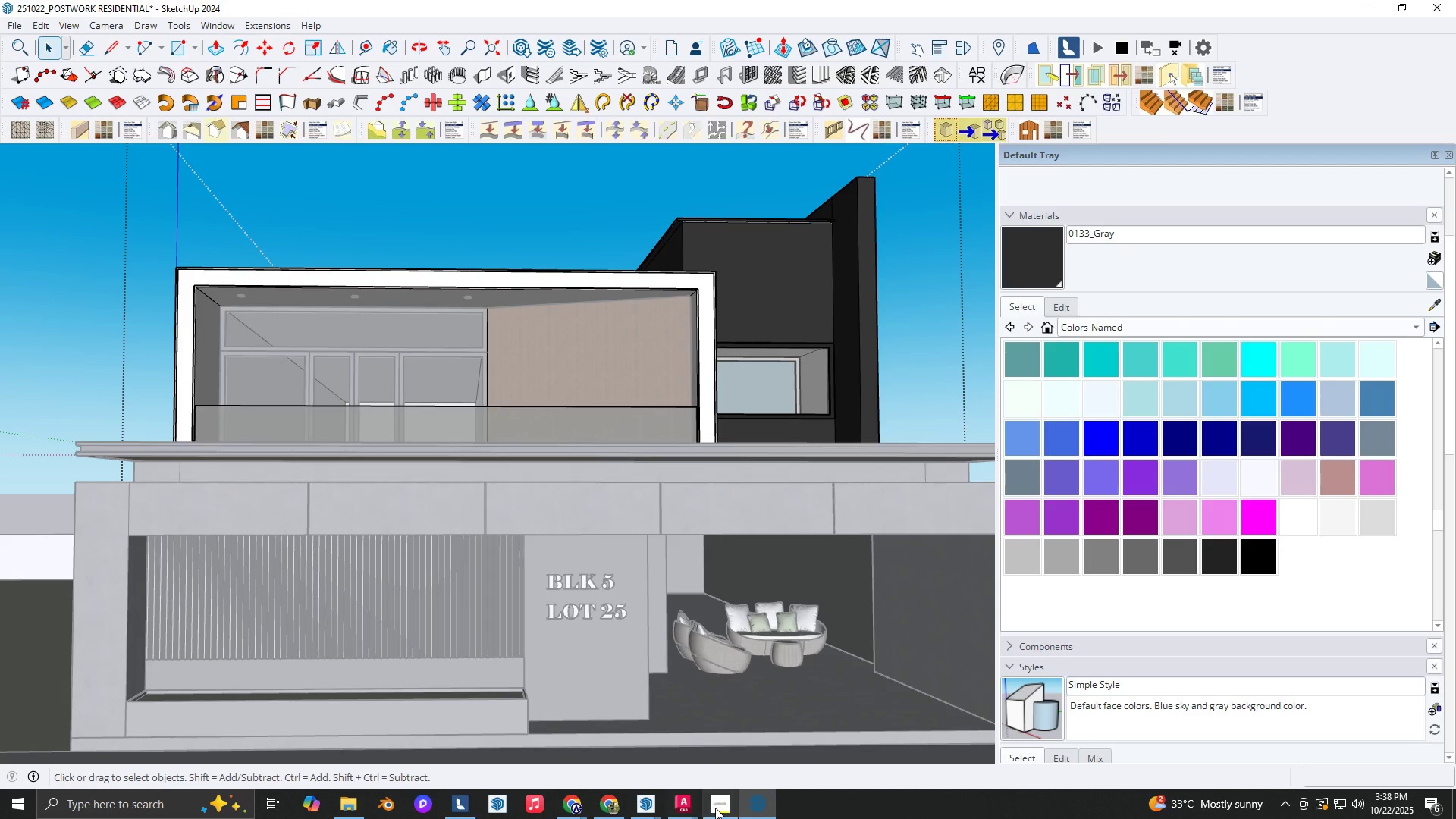 
left_click([715, 808])